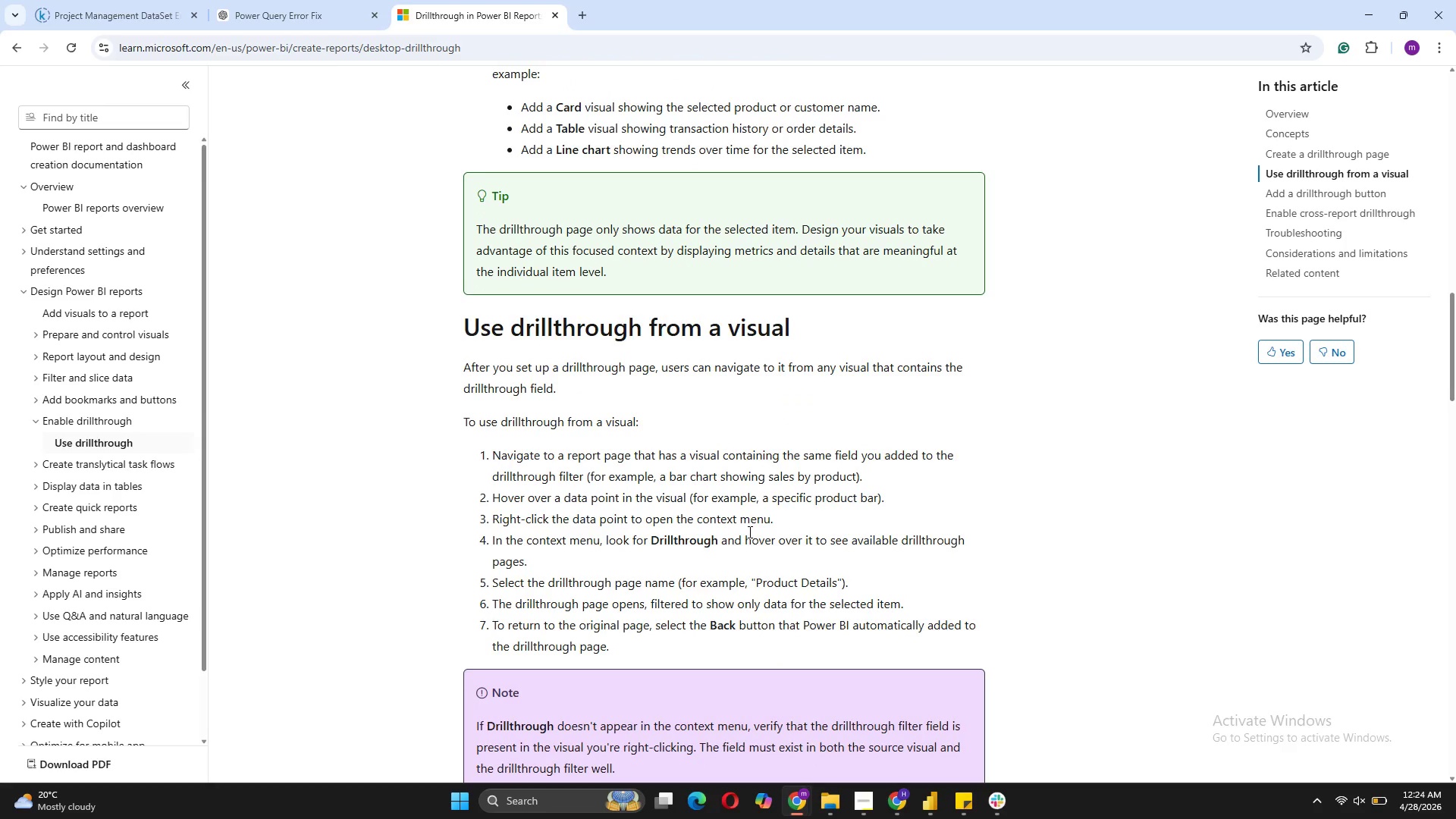 
scroll: coordinate [748, 532], scroll_direction: up, amount: 4.0
 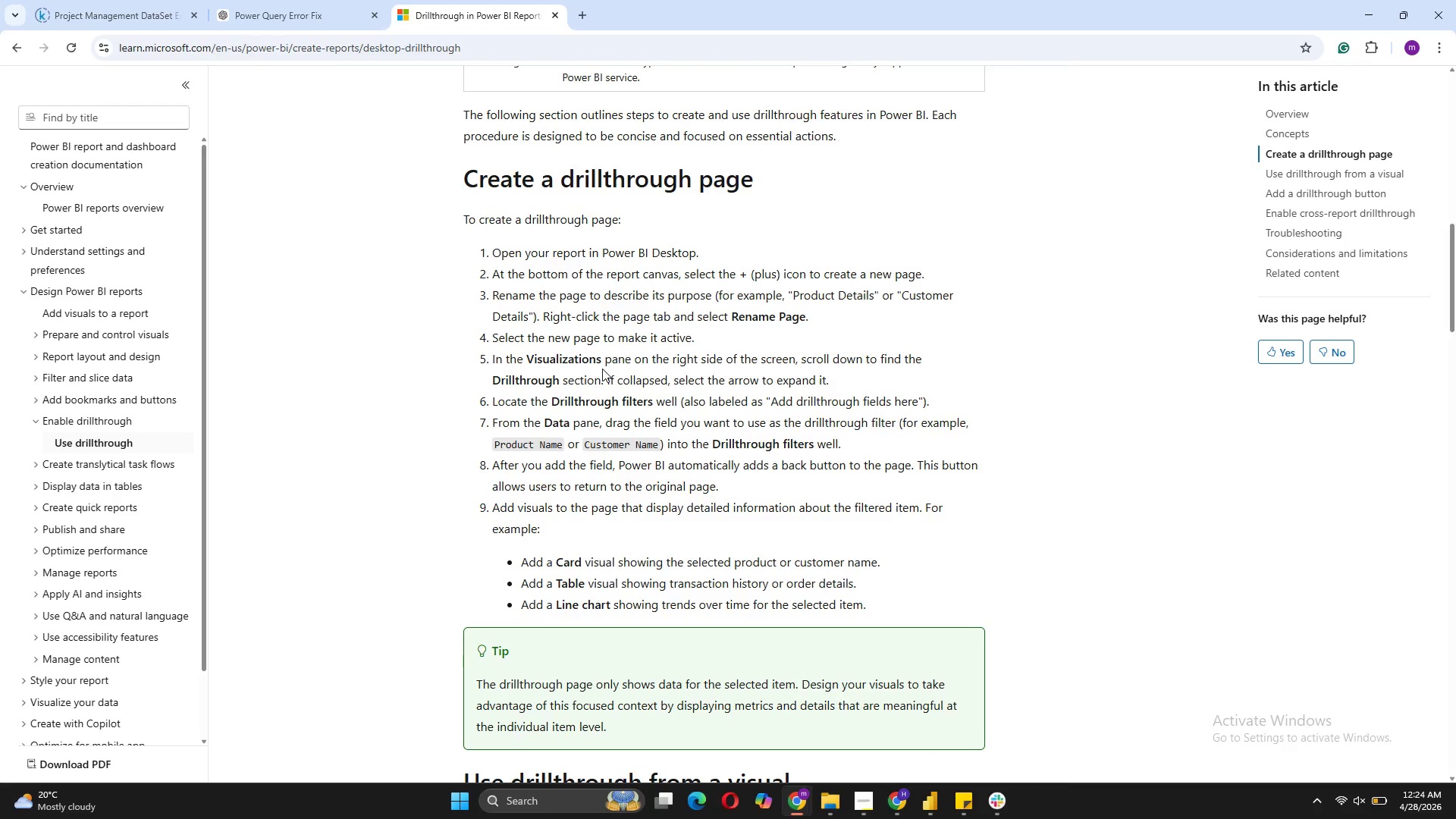 
wait(17.22)
 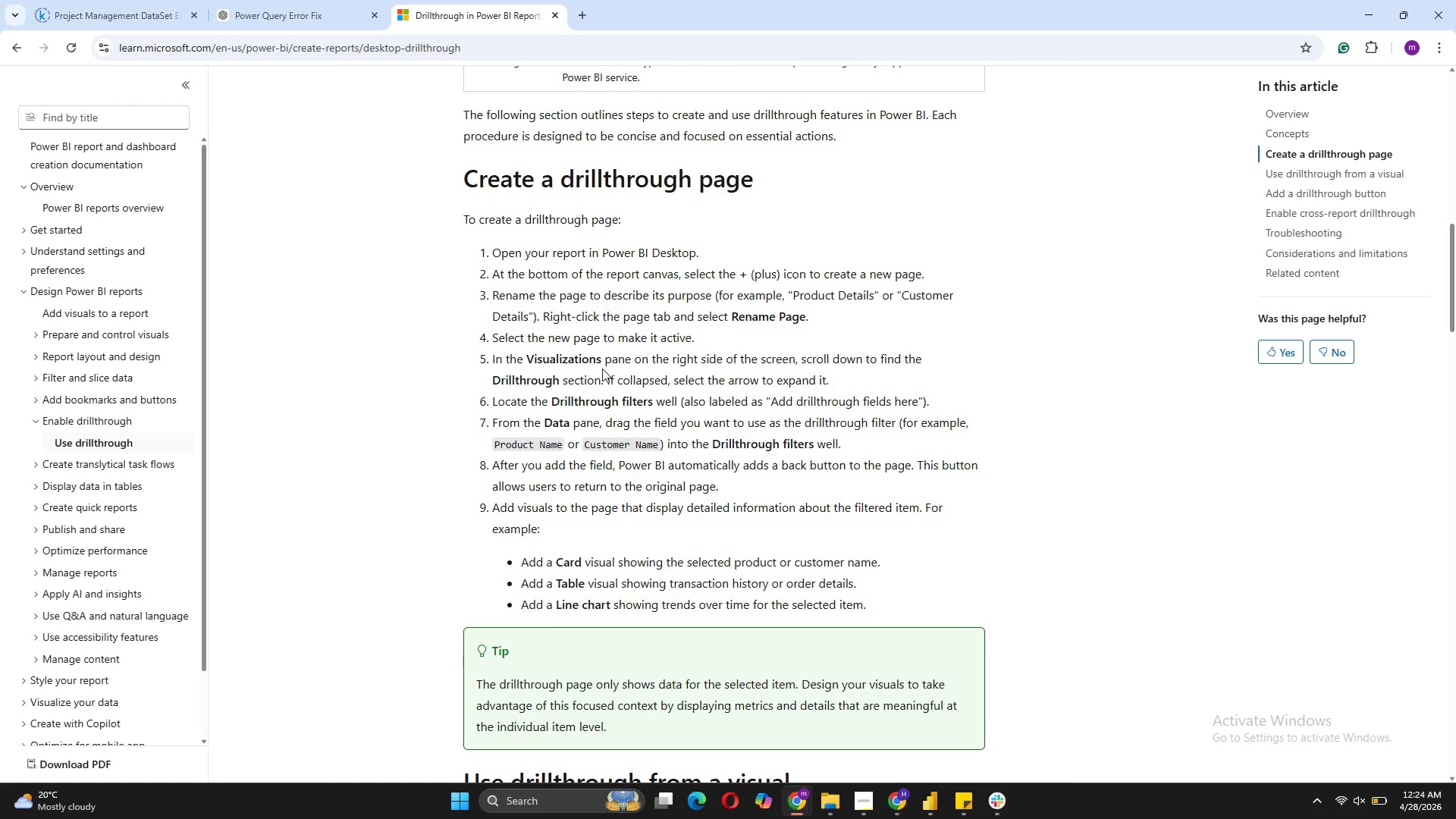 
scroll: coordinate [802, 684], scroll_direction: down, amount: 8.0
 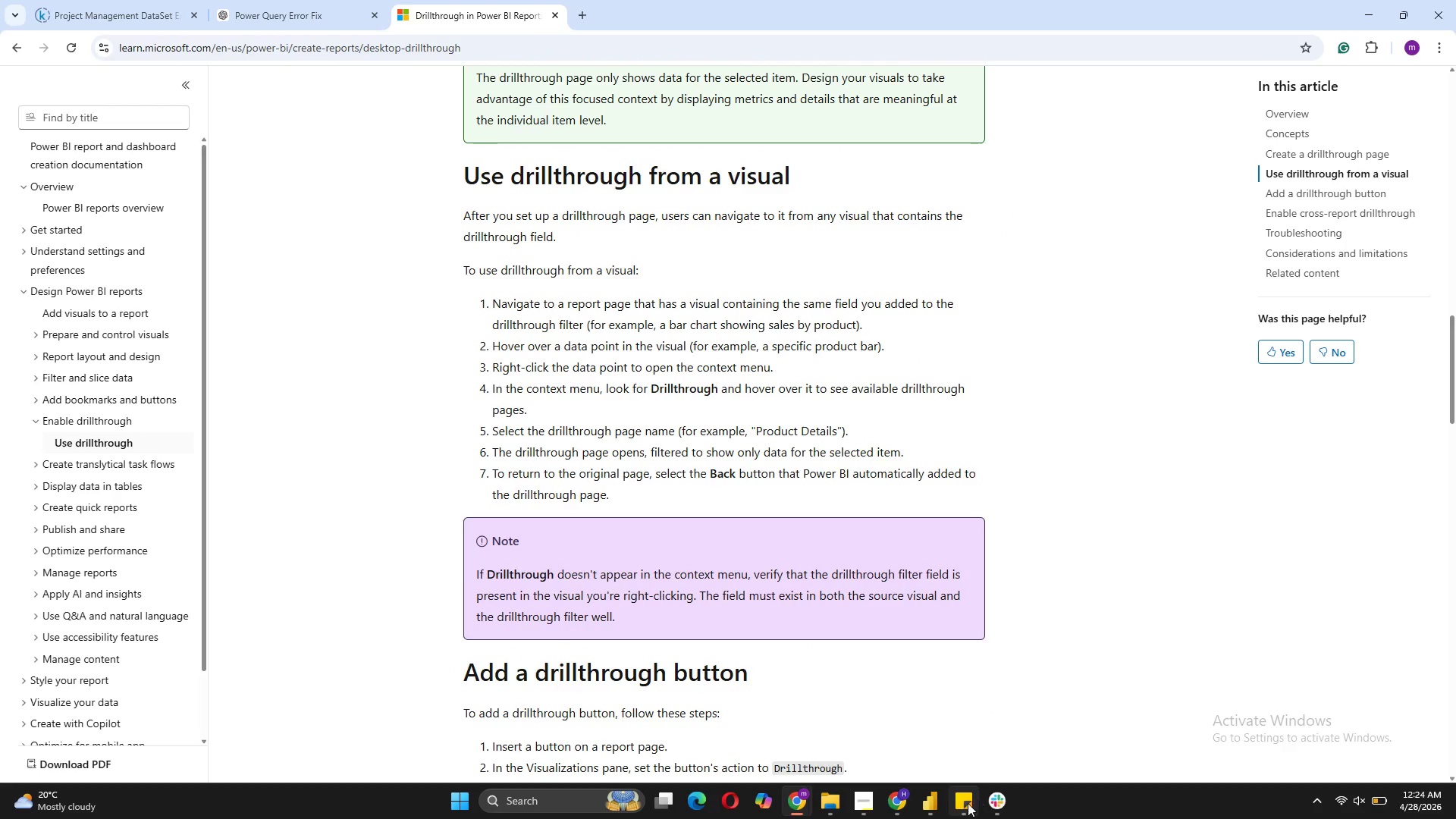 
wait(6.86)
 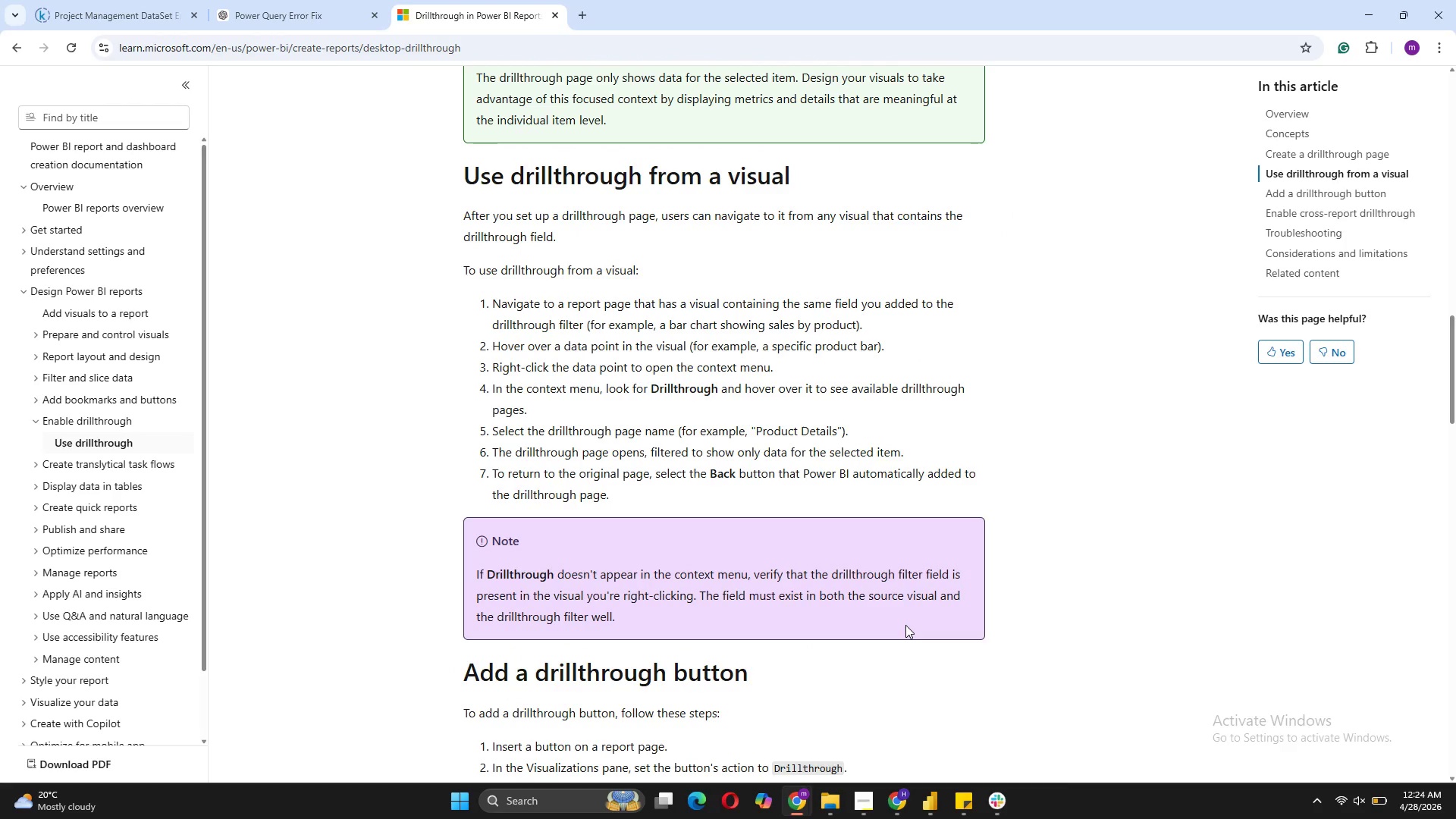 
left_click([827, 711])
 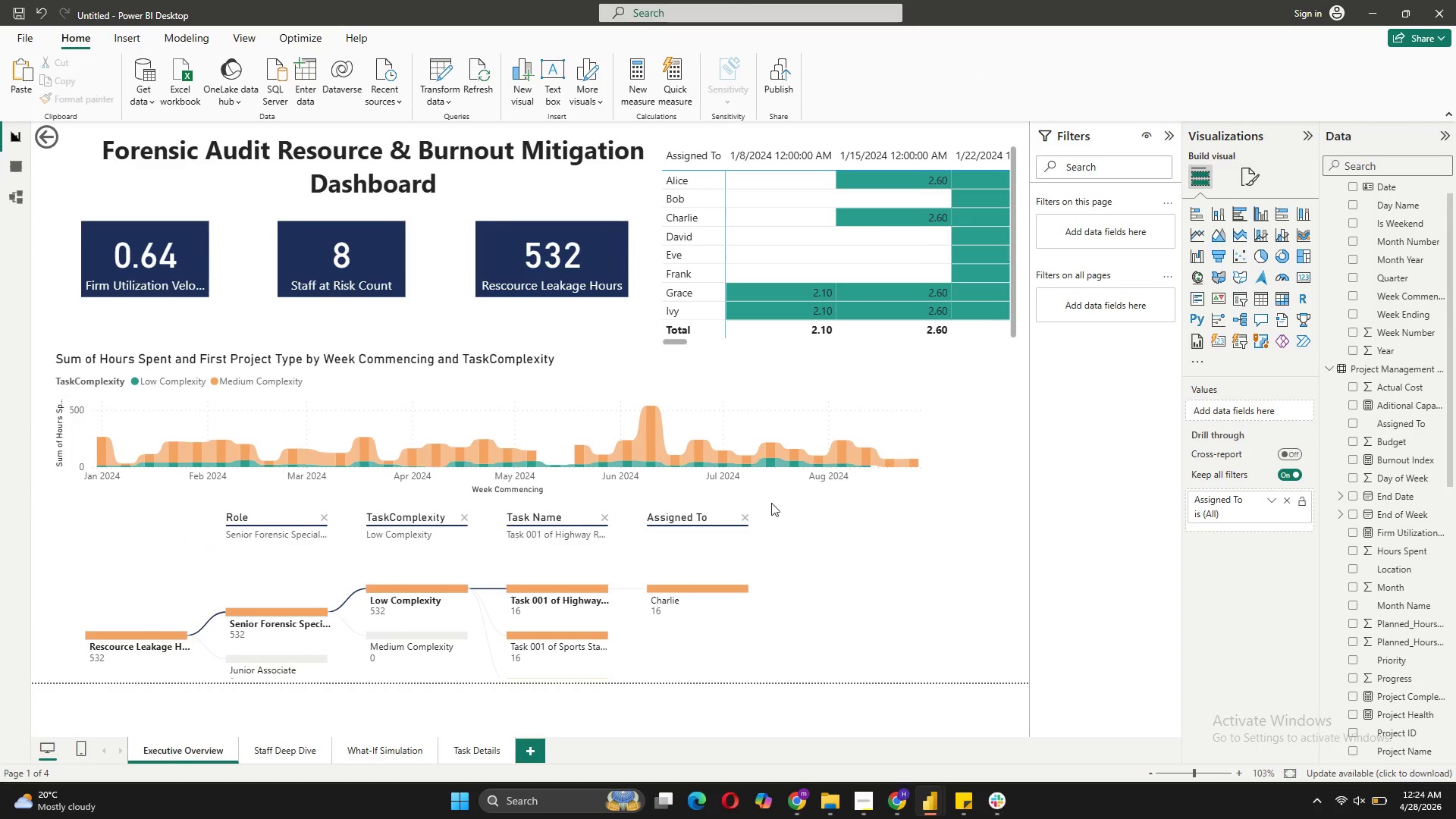 
scroll: coordinate [770, 502], scroll_direction: up, amount: 3.0
 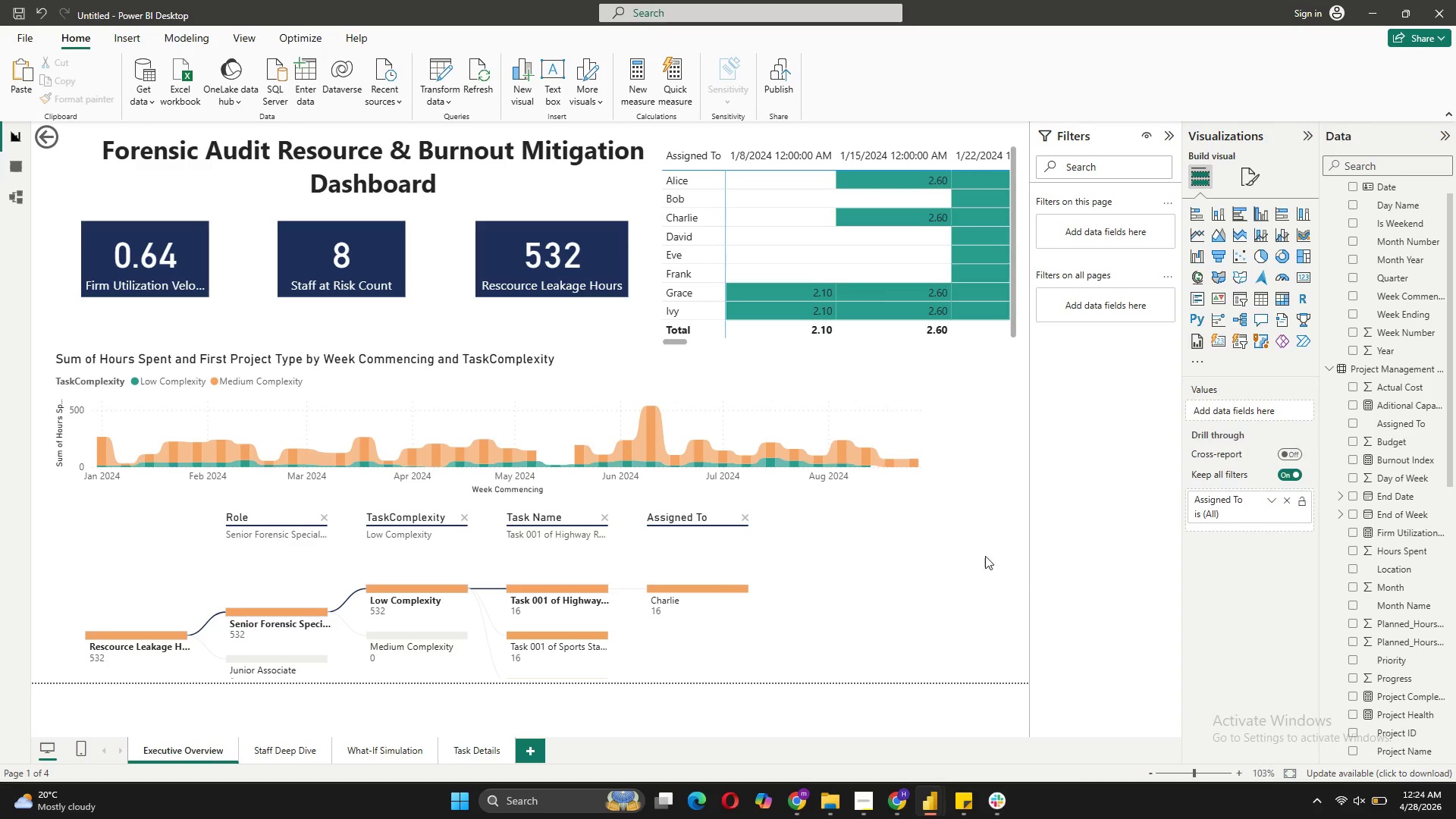 
scroll: coordinate [965, 540], scroll_direction: down, amount: 4.0
 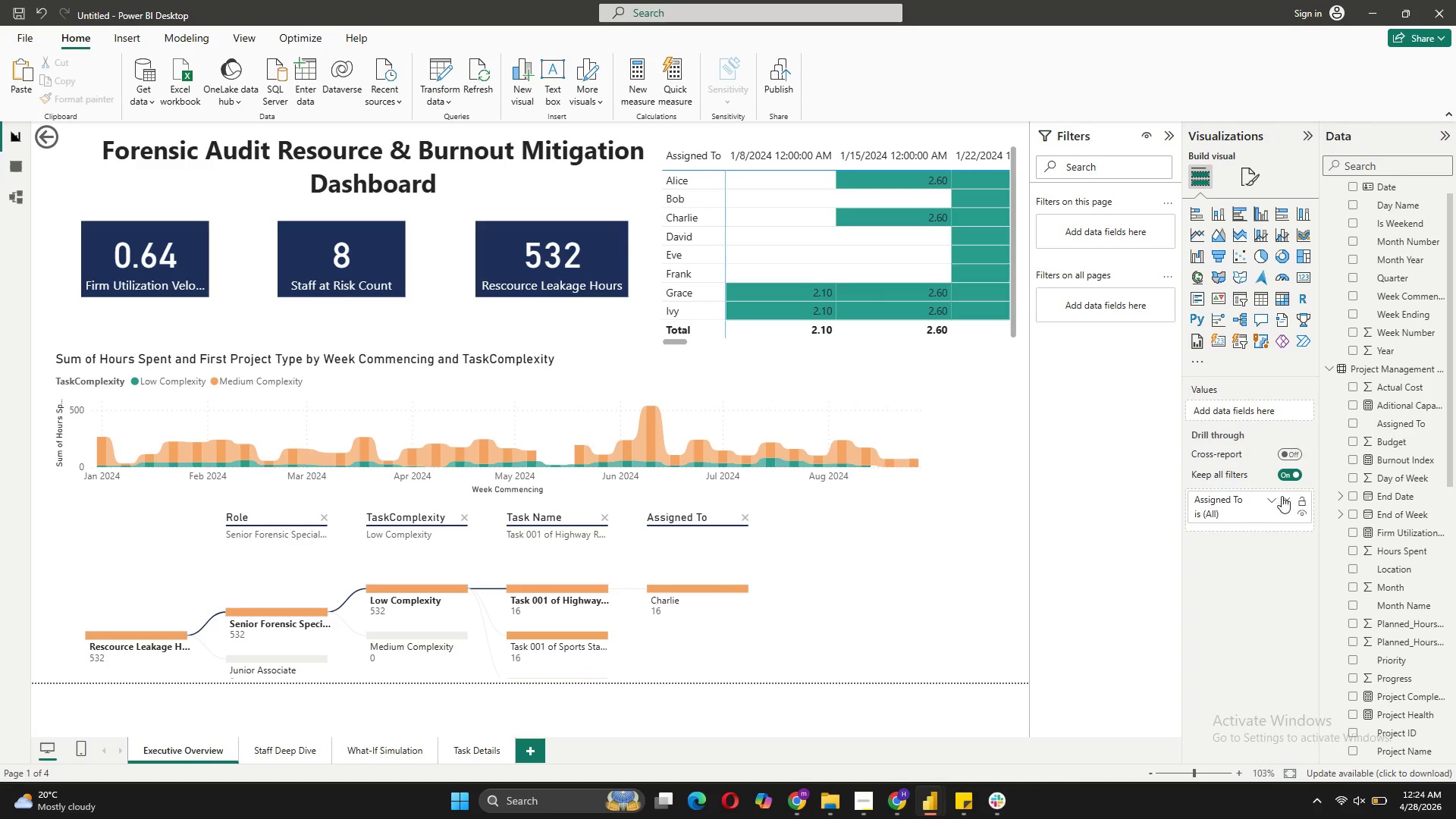 
left_click([1286, 497])
 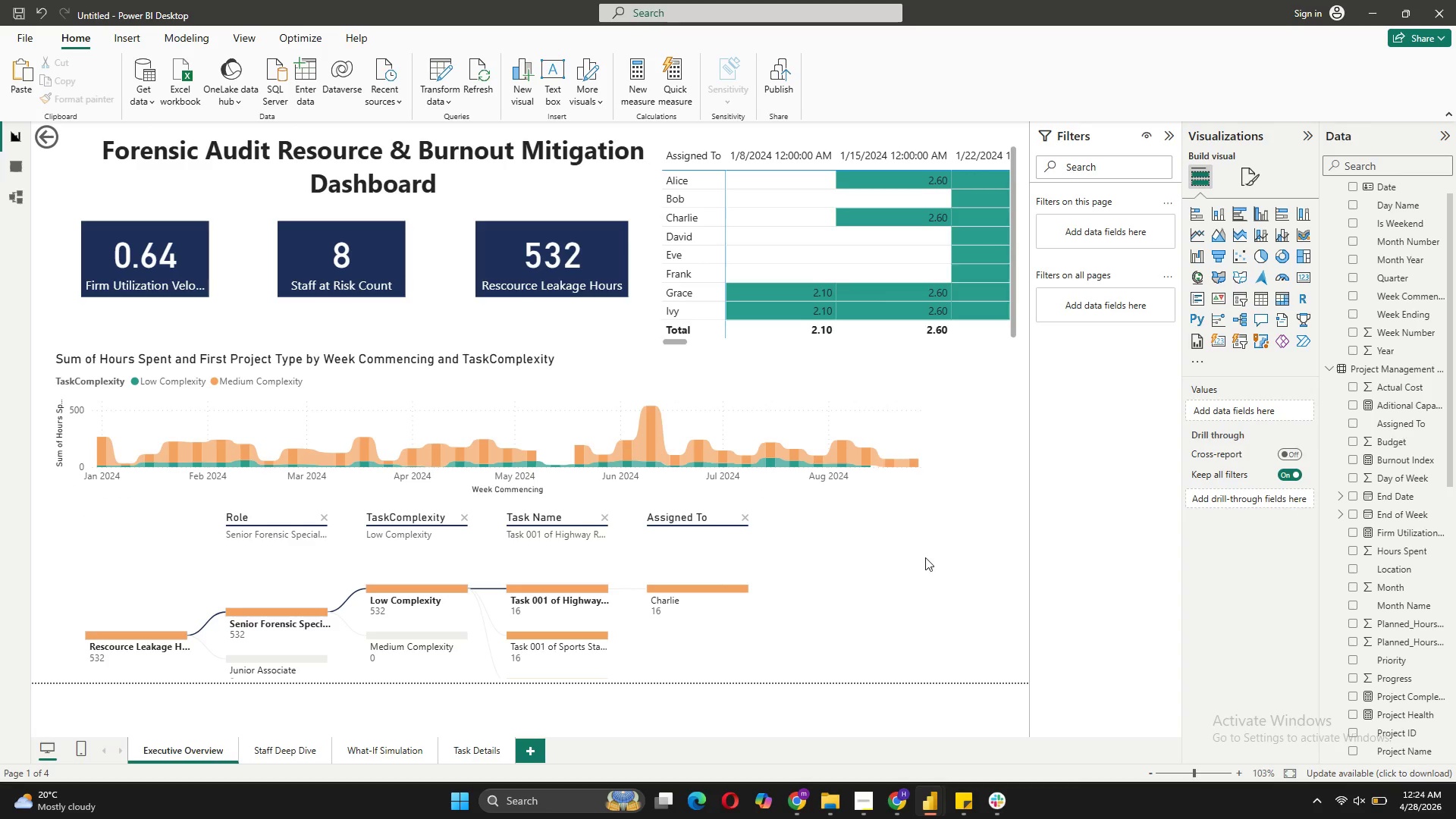 
left_click([920, 554])
 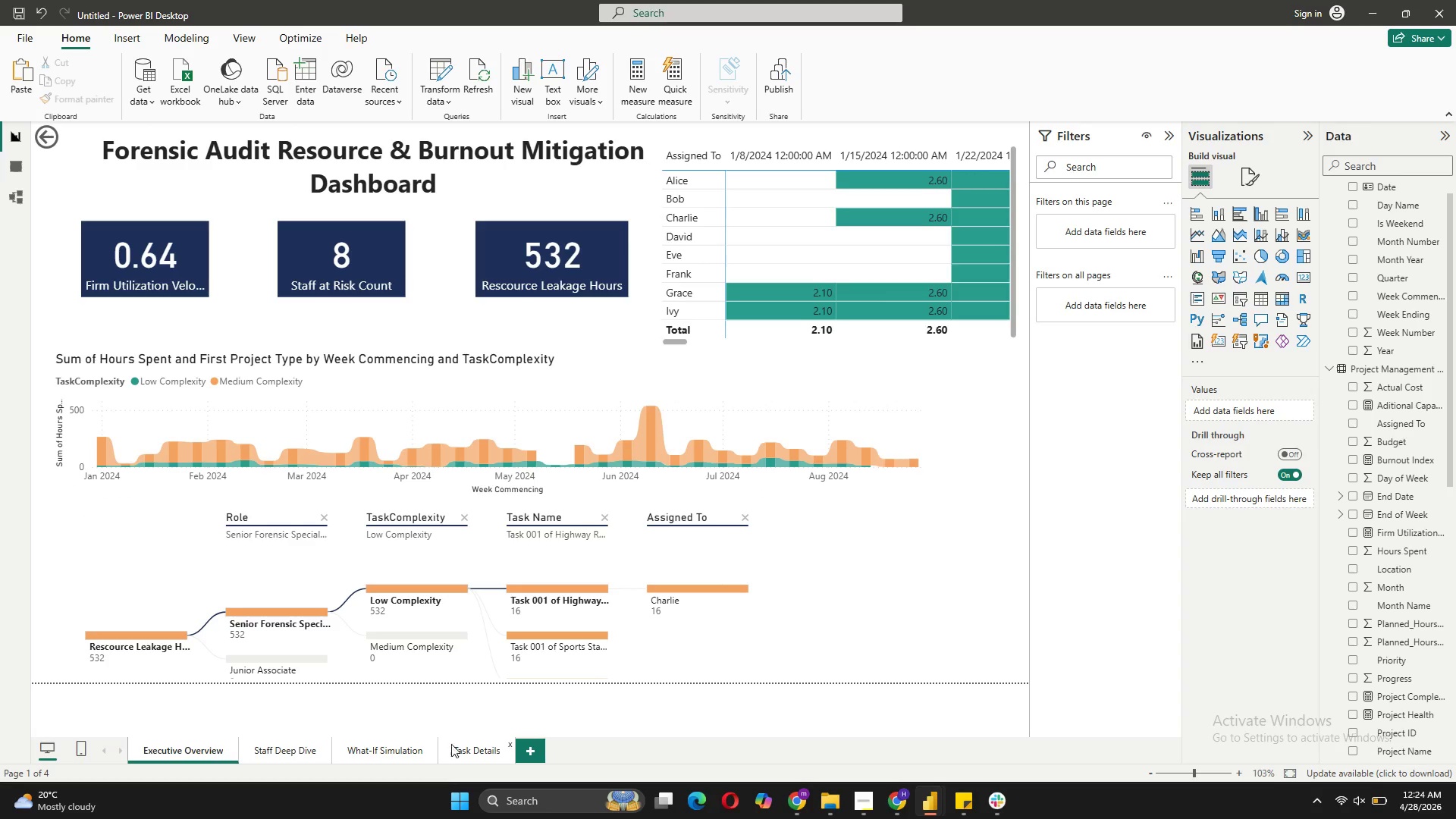 
left_click([451, 744])
 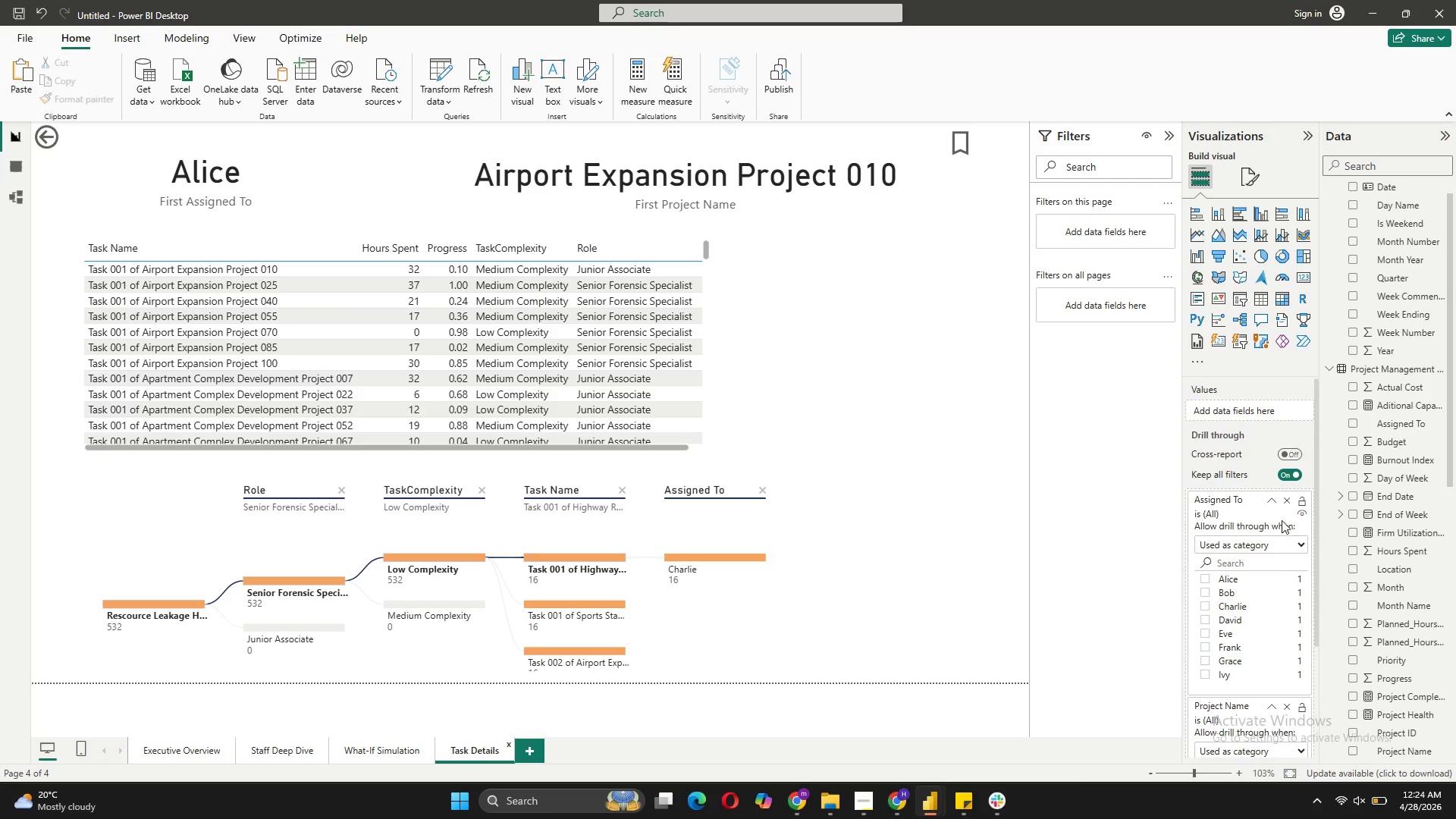 
left_click([1275, 498])
 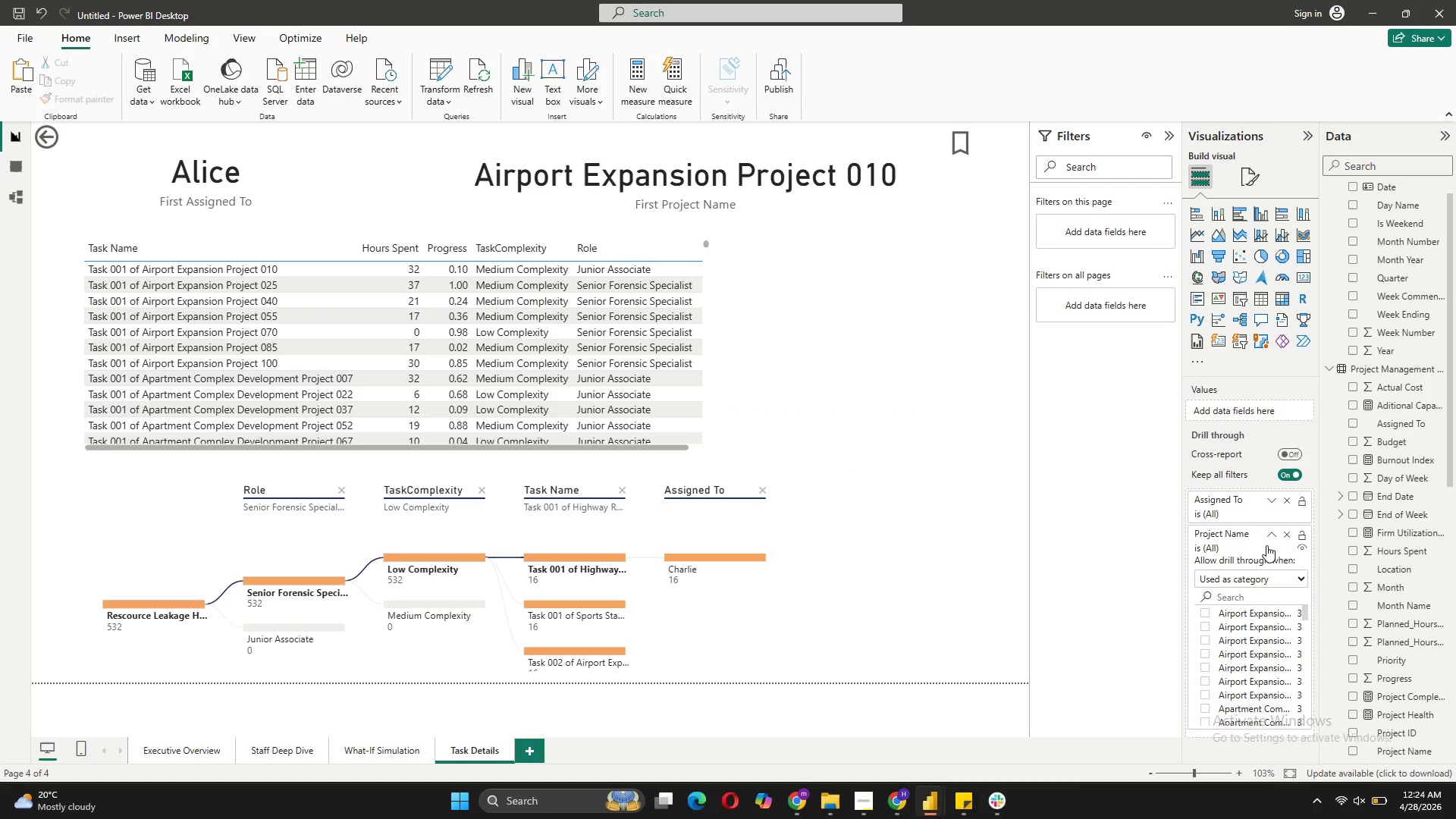 
left_click([1273, 529])
 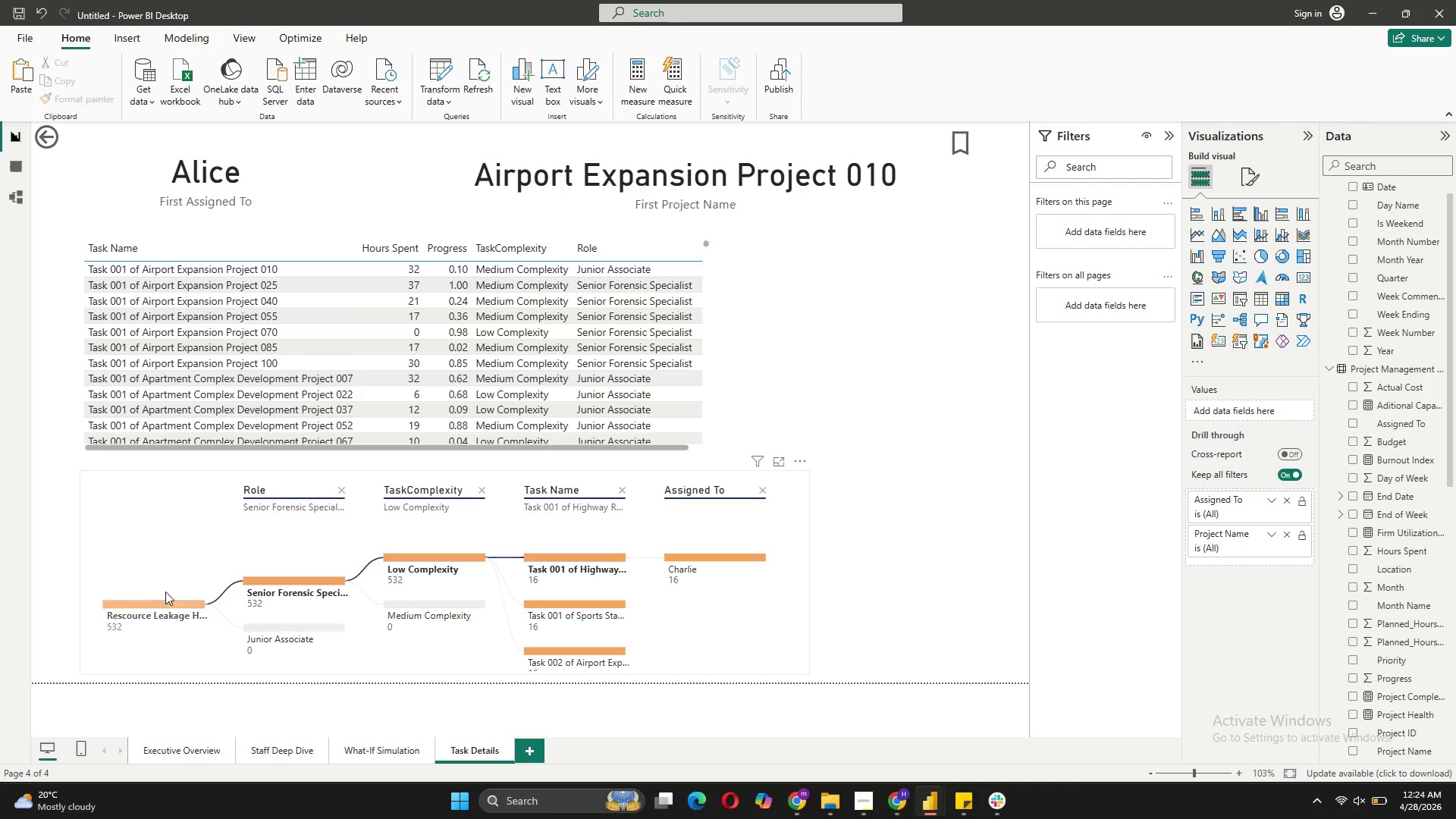 
left_click([180, 748])
 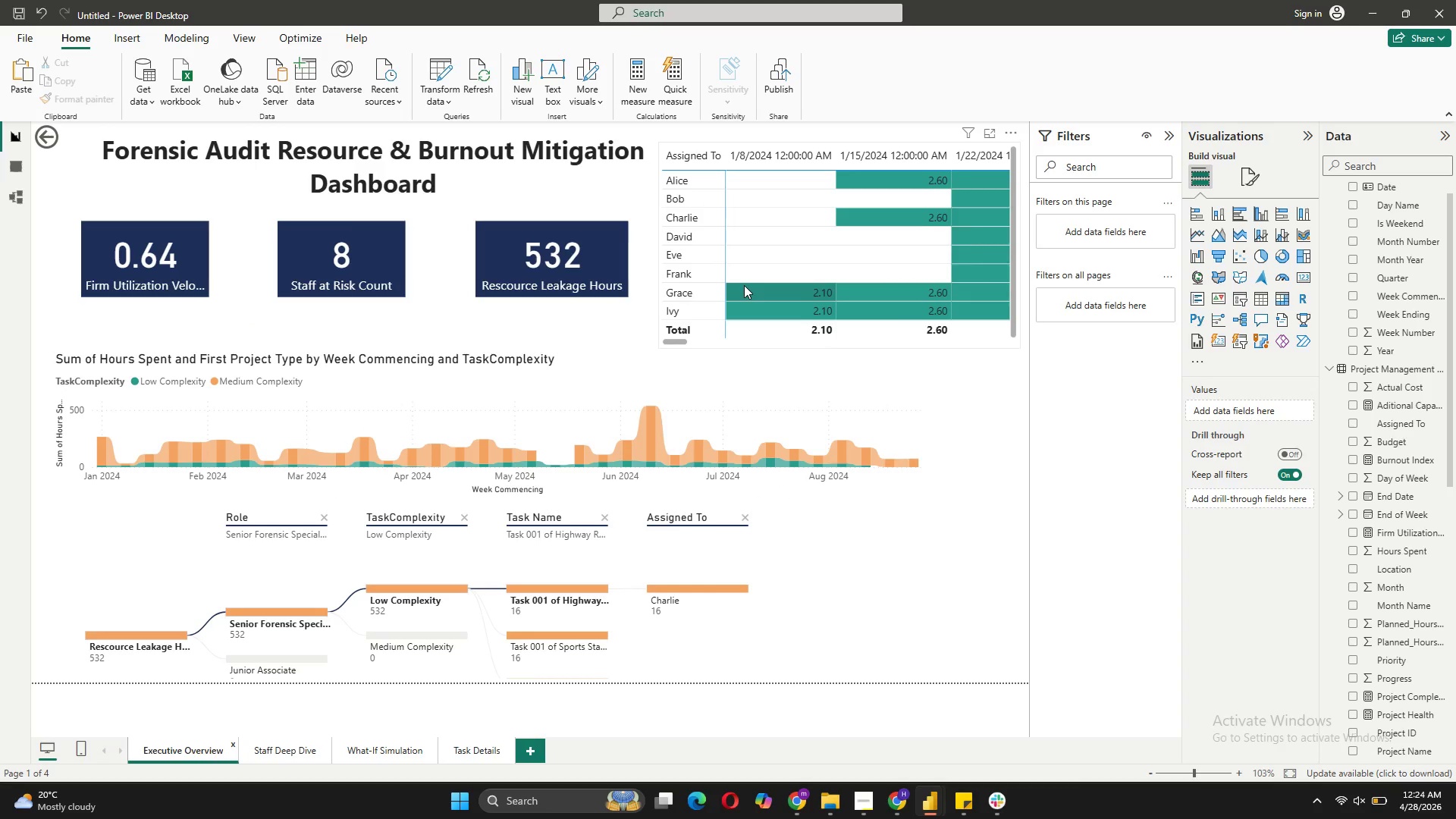 
wait(7.03)
 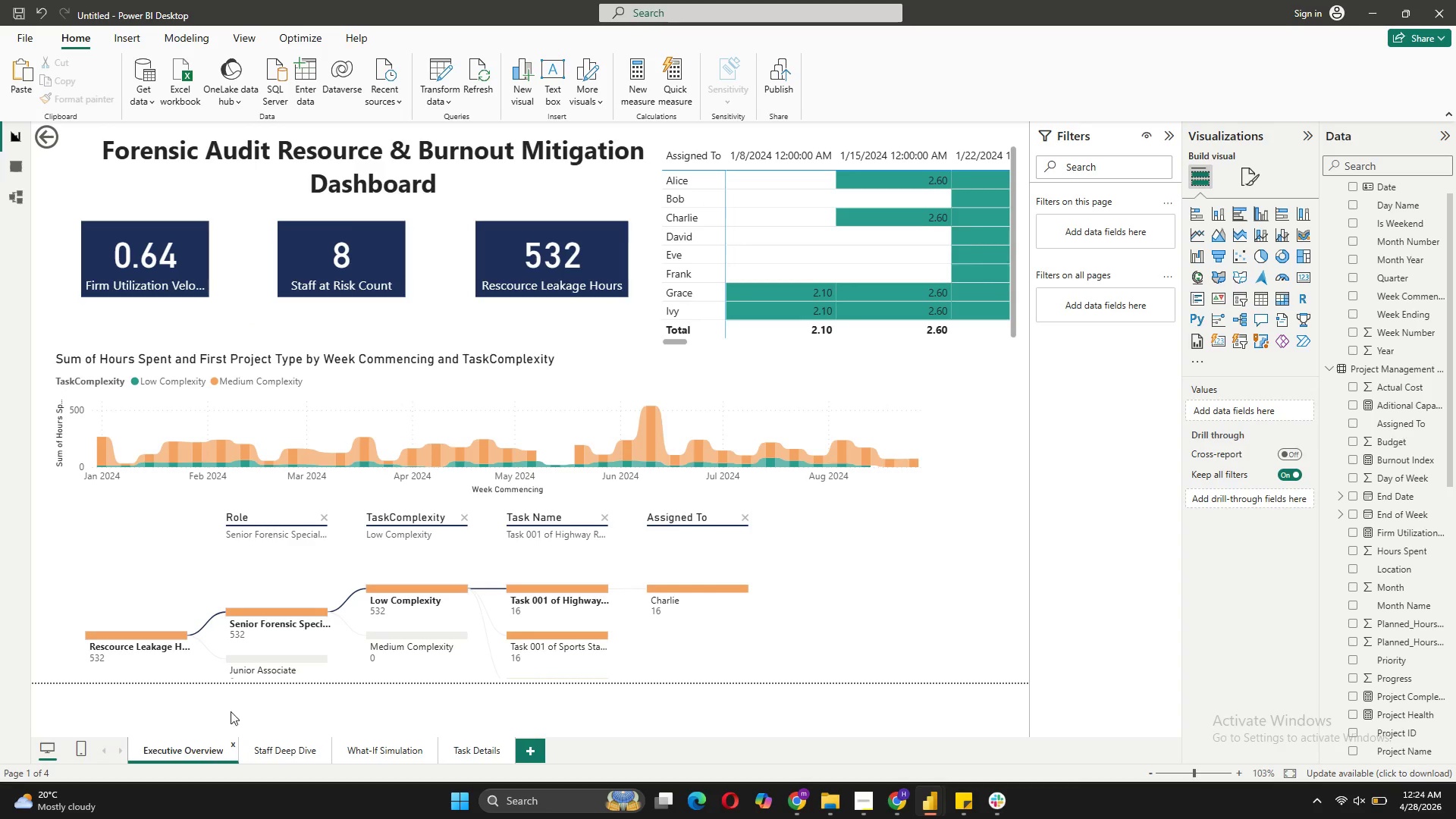 
right_click([686, 289])
 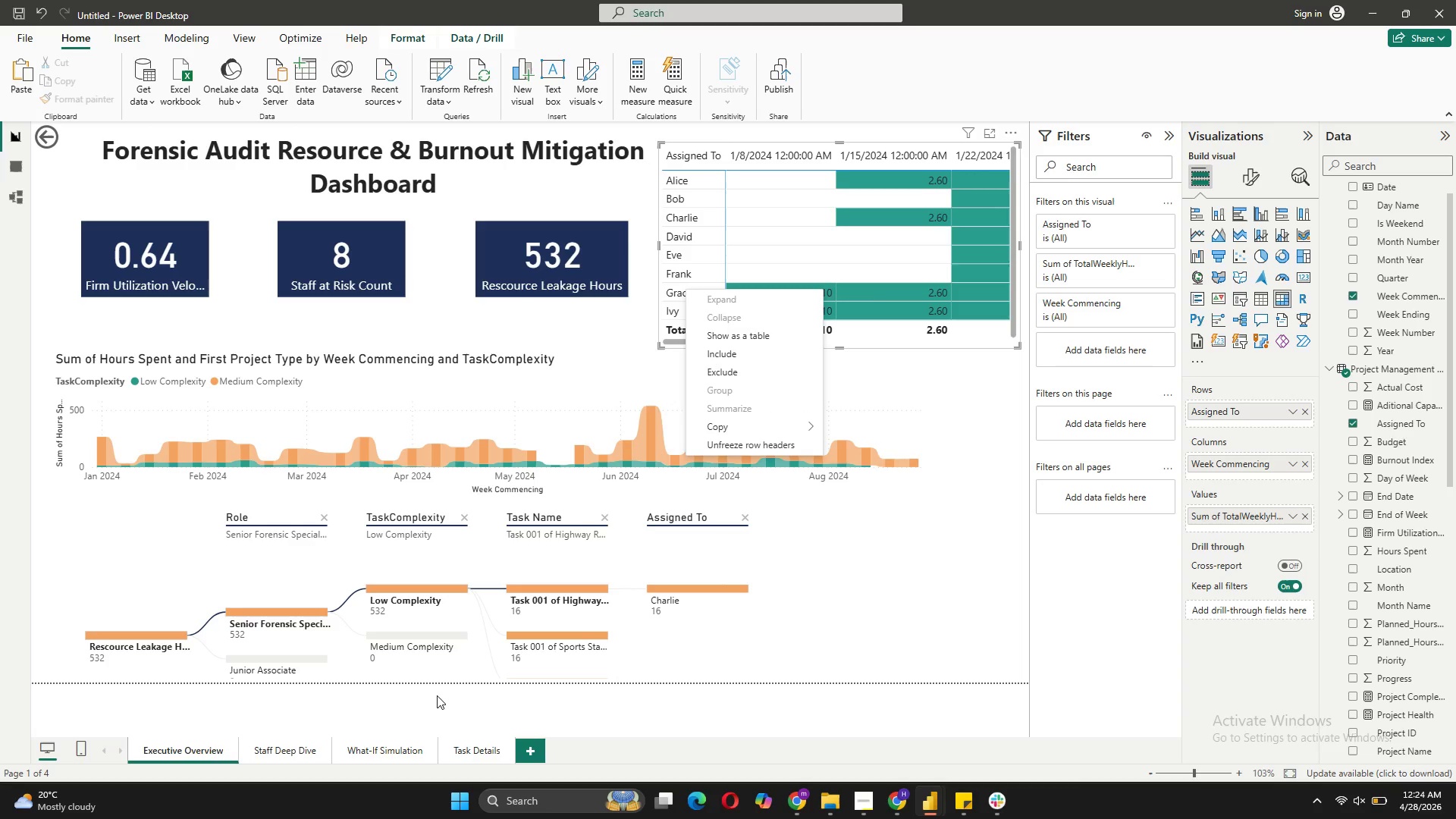 
left_click([265, 744])
 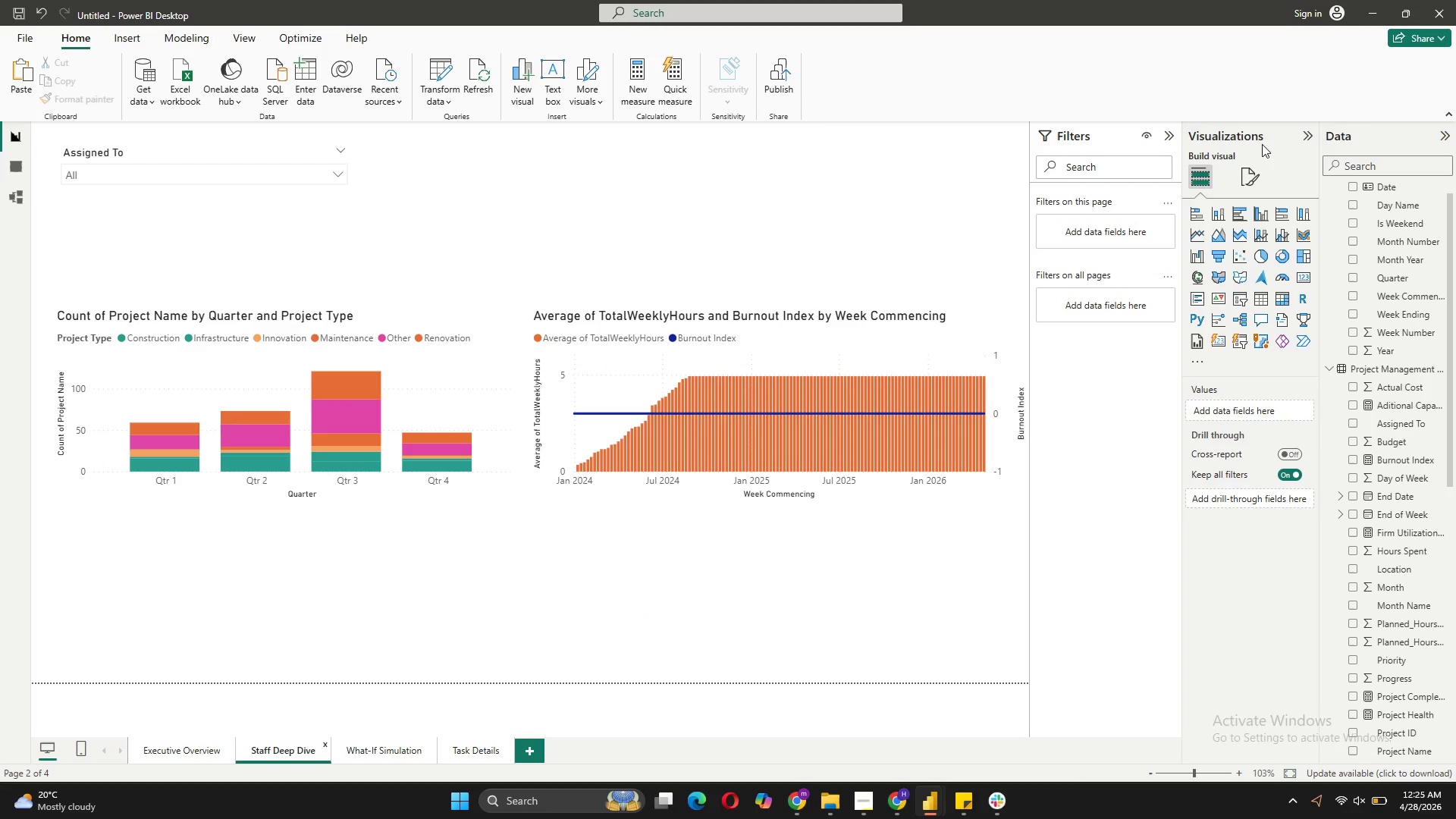 
left_click([339, 171])
 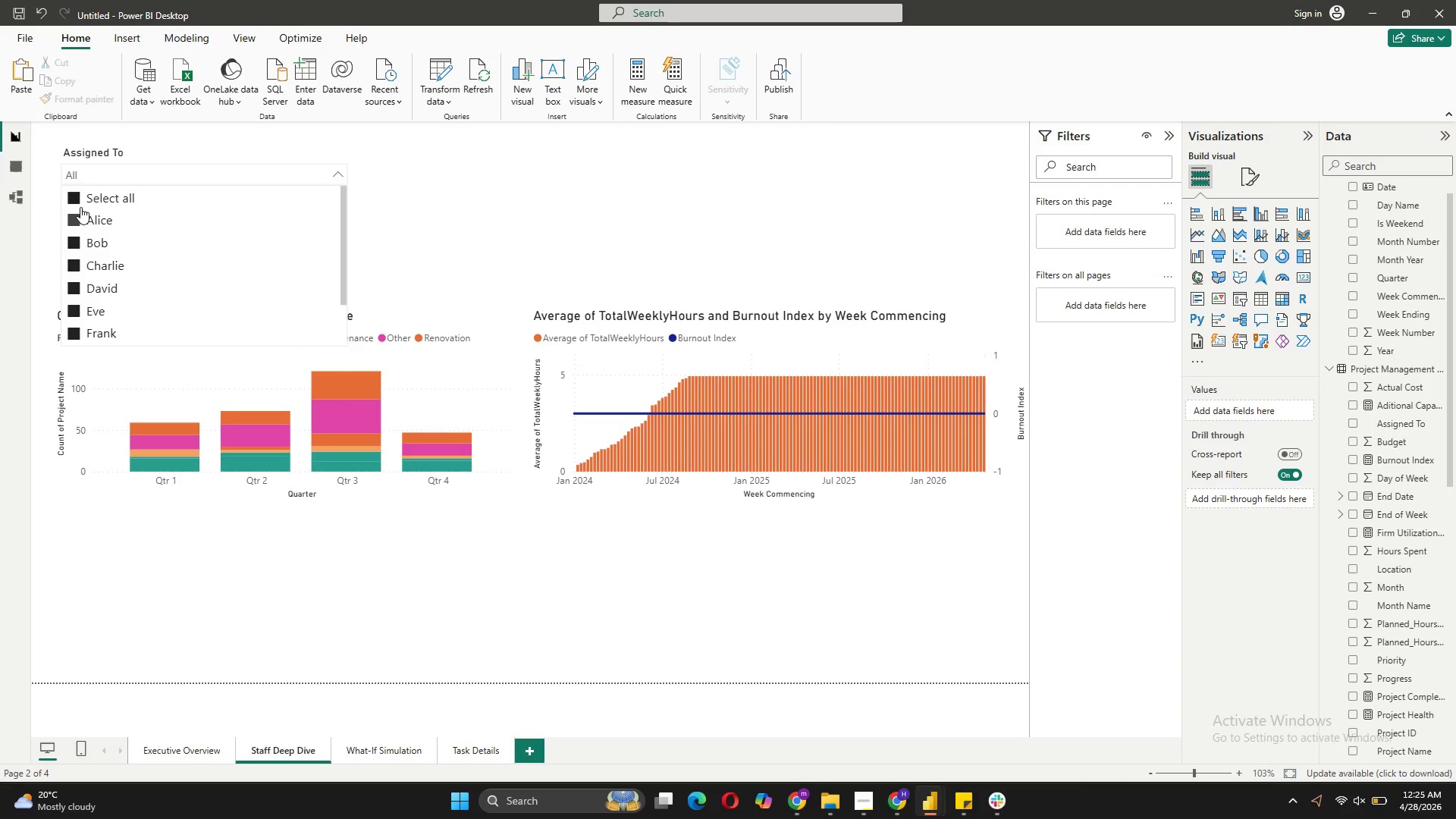 
left_click([77, 199])
 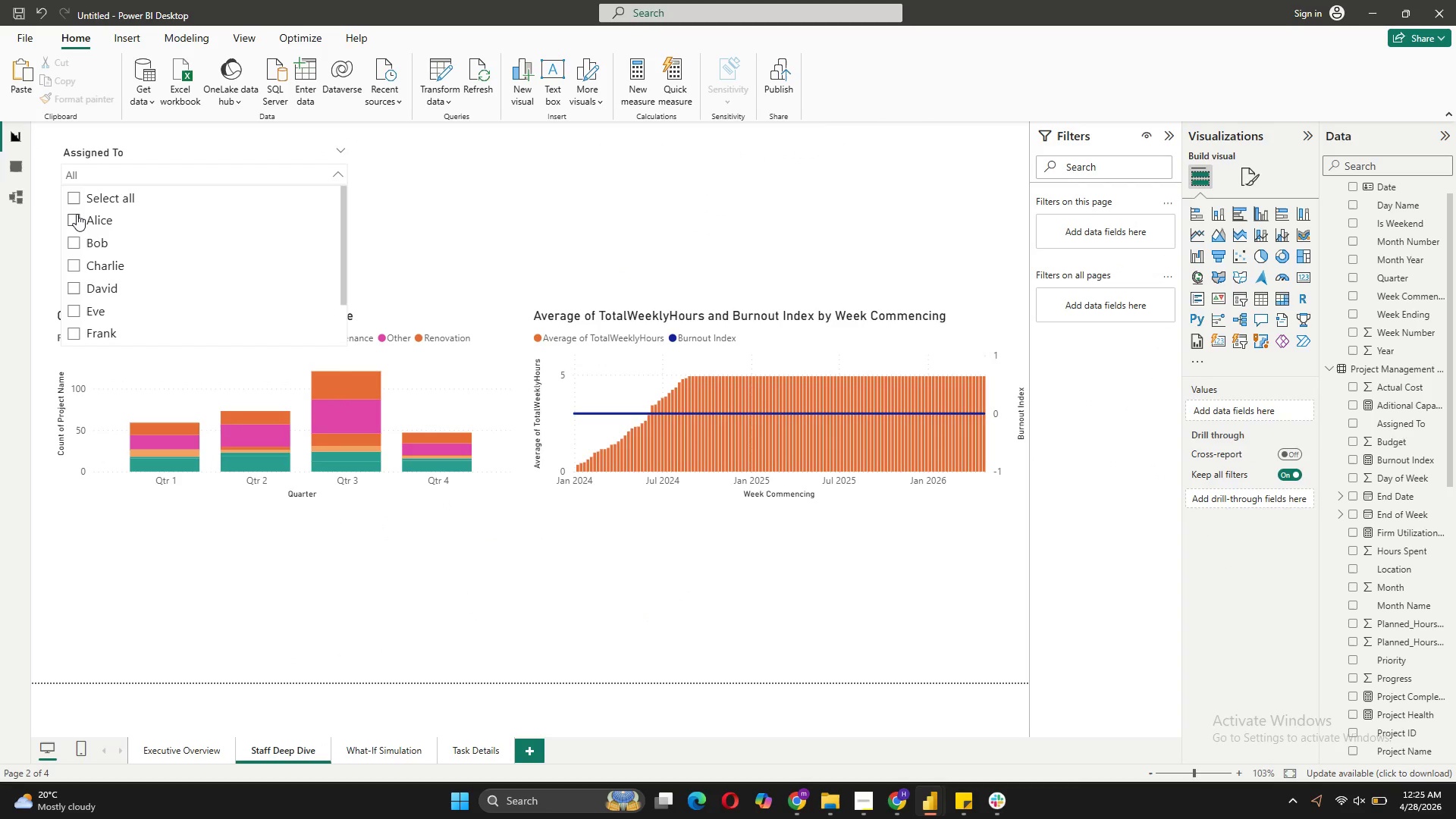 
left_click([77, 214])
 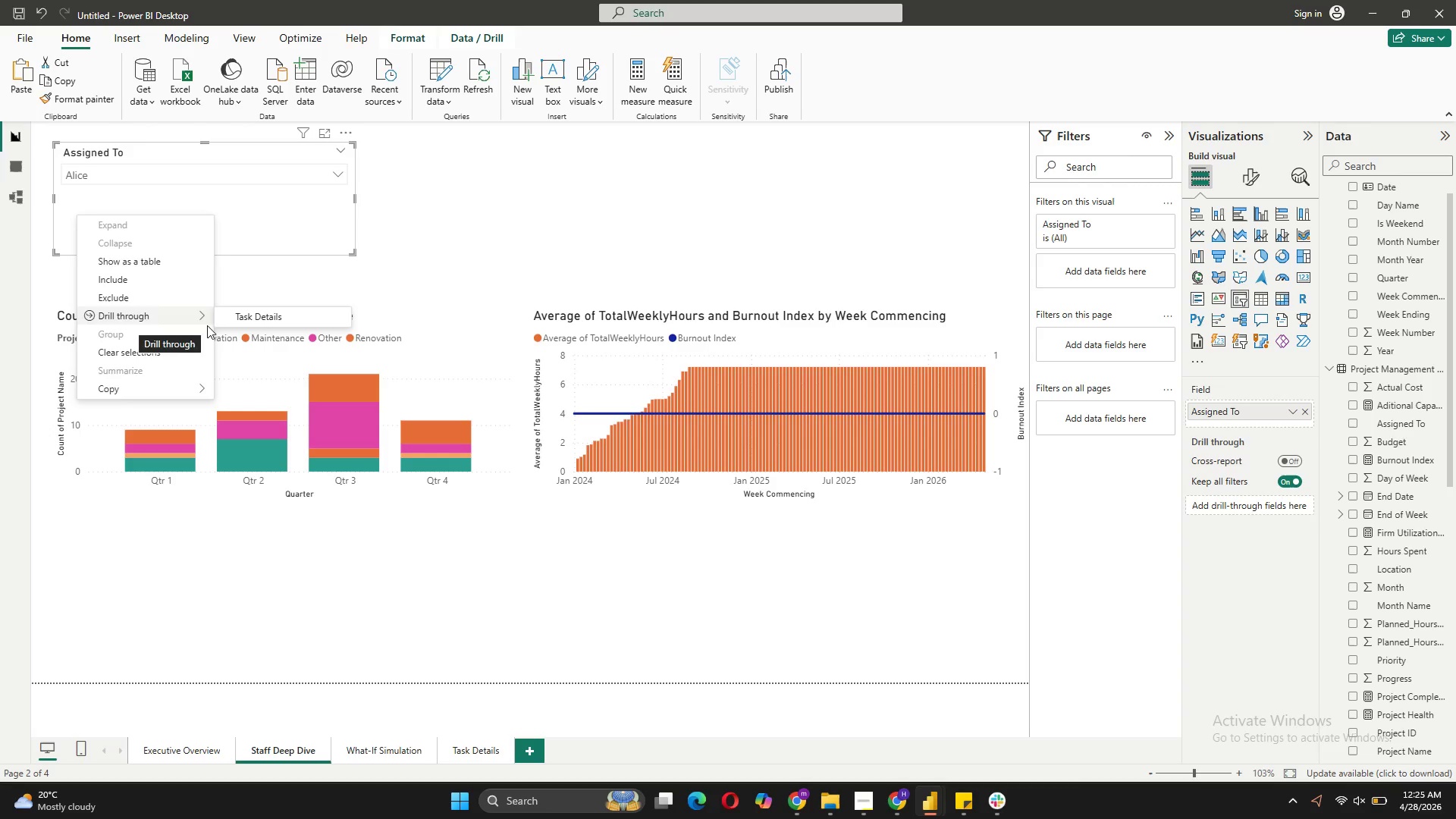 
left_click([240, 318])
 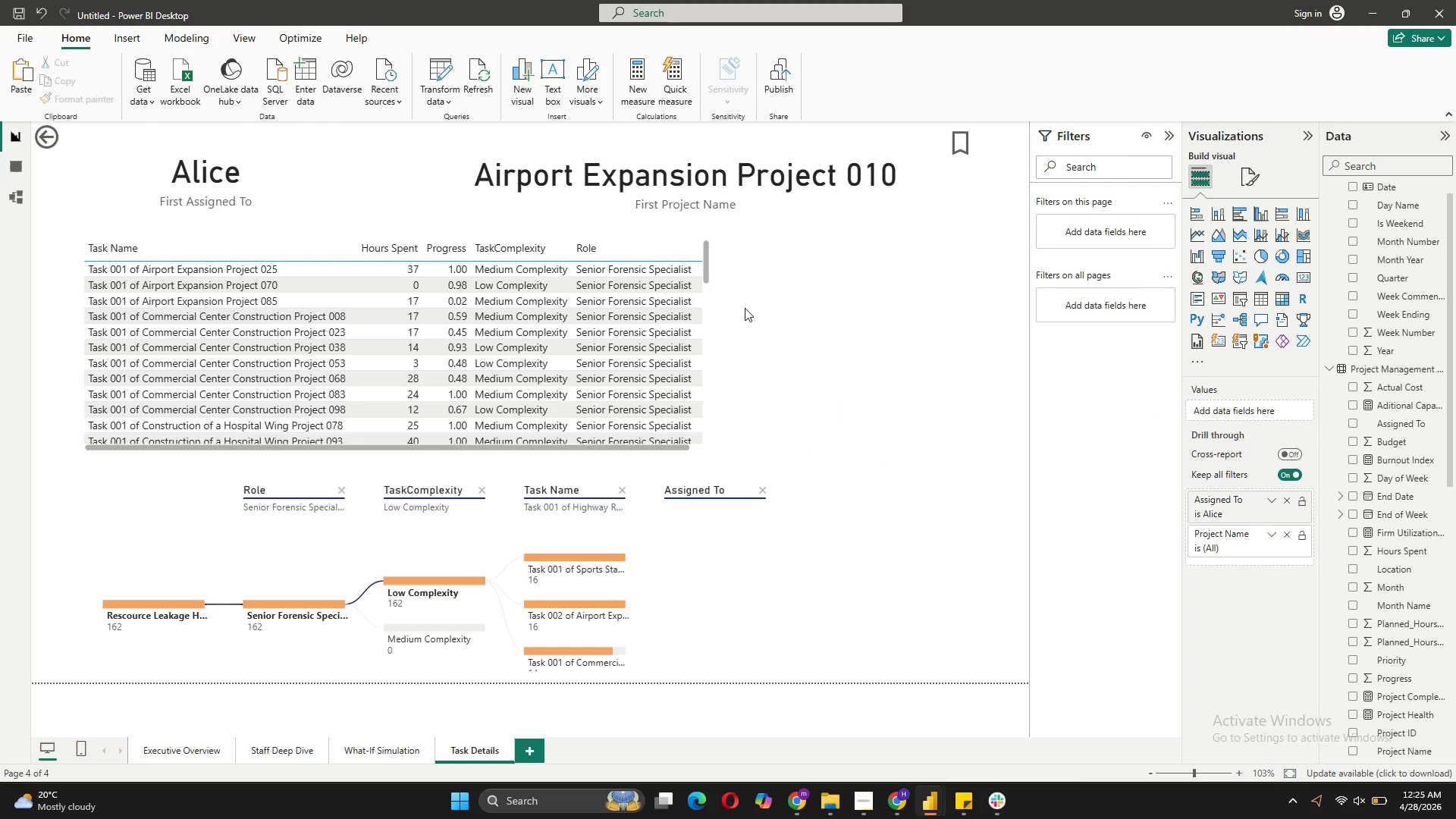 
scroll: coordinate [582, 385], scroll_direction: down, amount: 4.0
 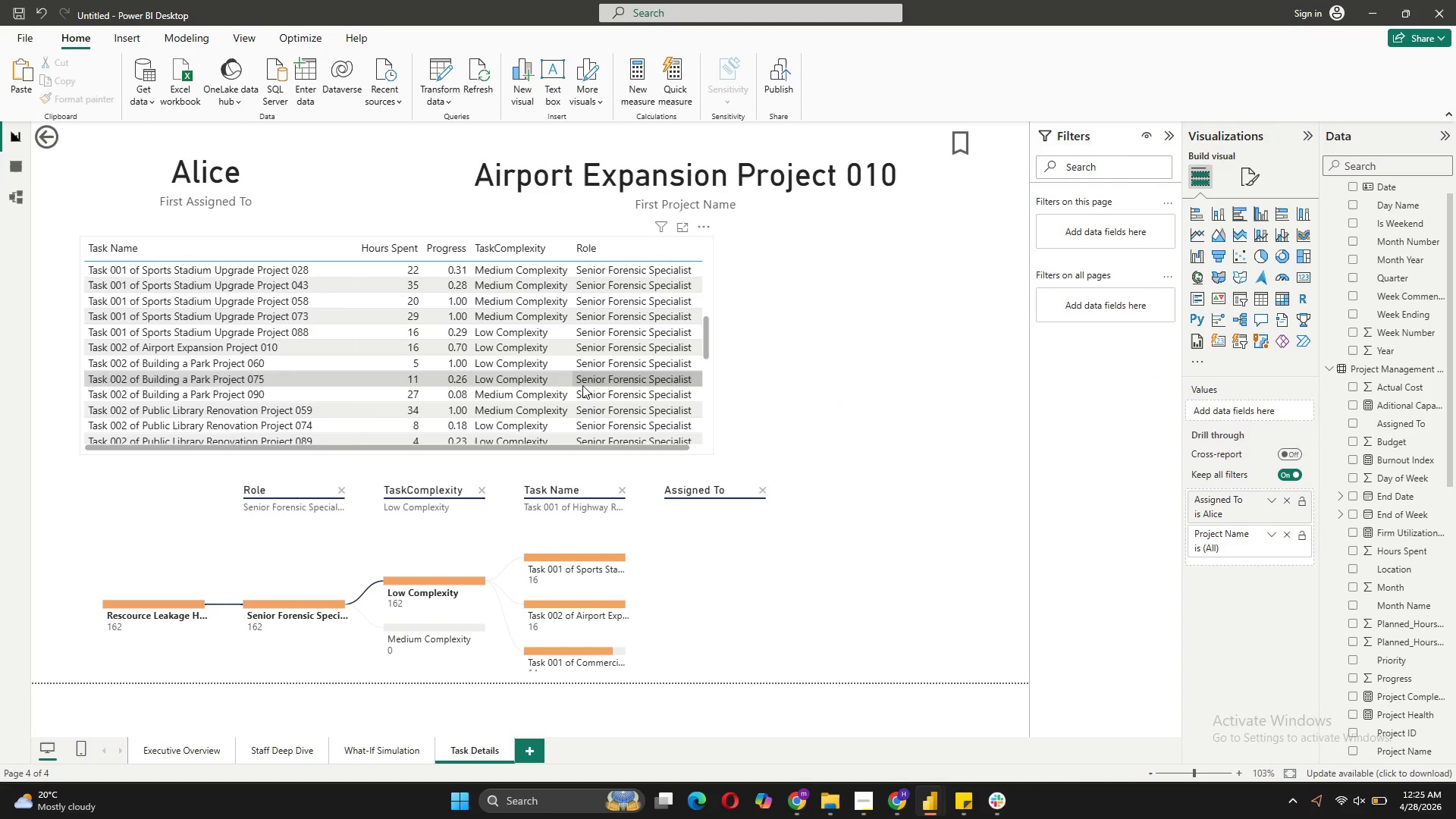 
scroll: coordinate [582, 385], scroll_direction: up, amount: 6.0
 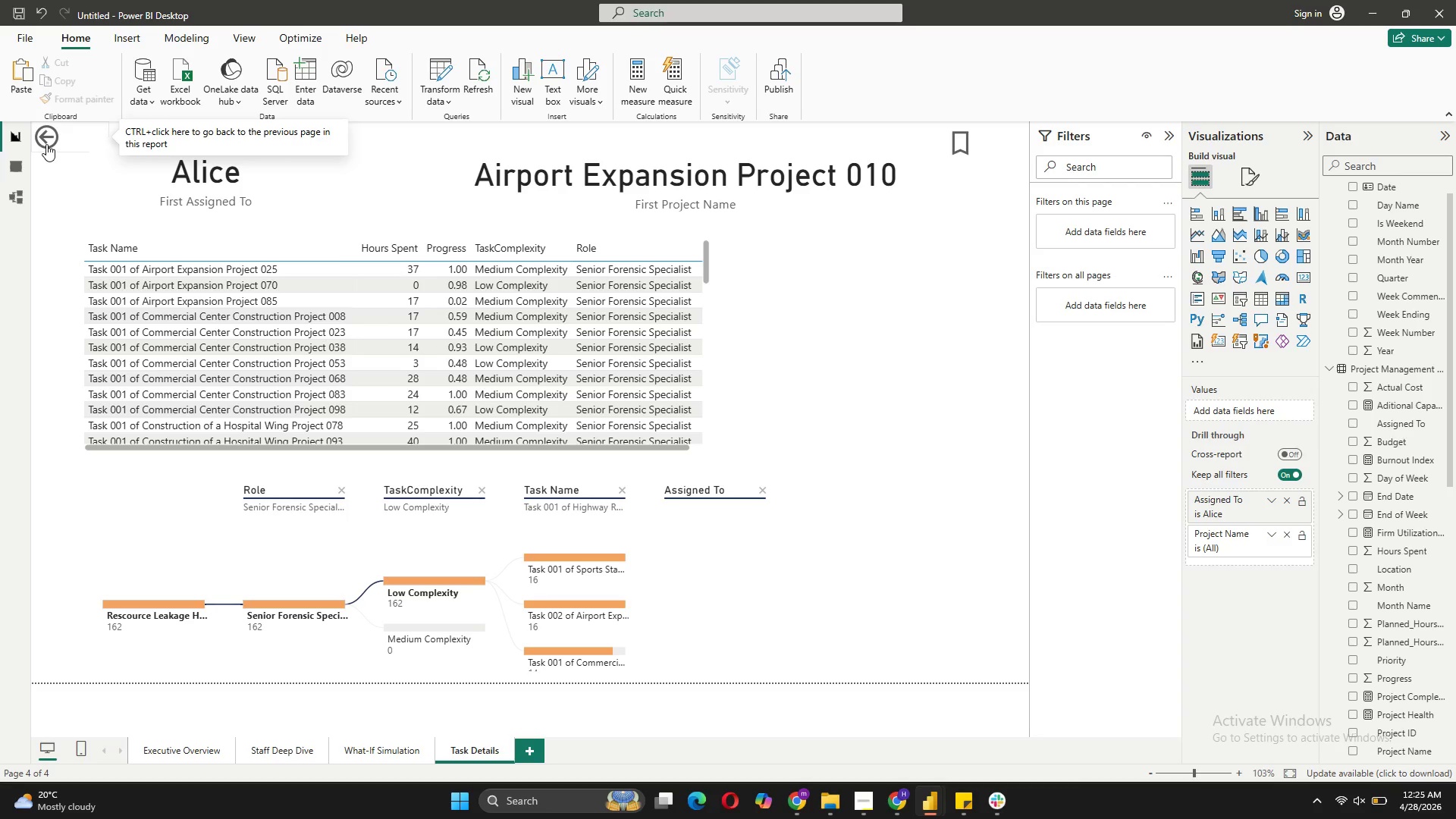 
hold_key(key=ControlLeft, duration=0.39)
left_click([42, 143])
 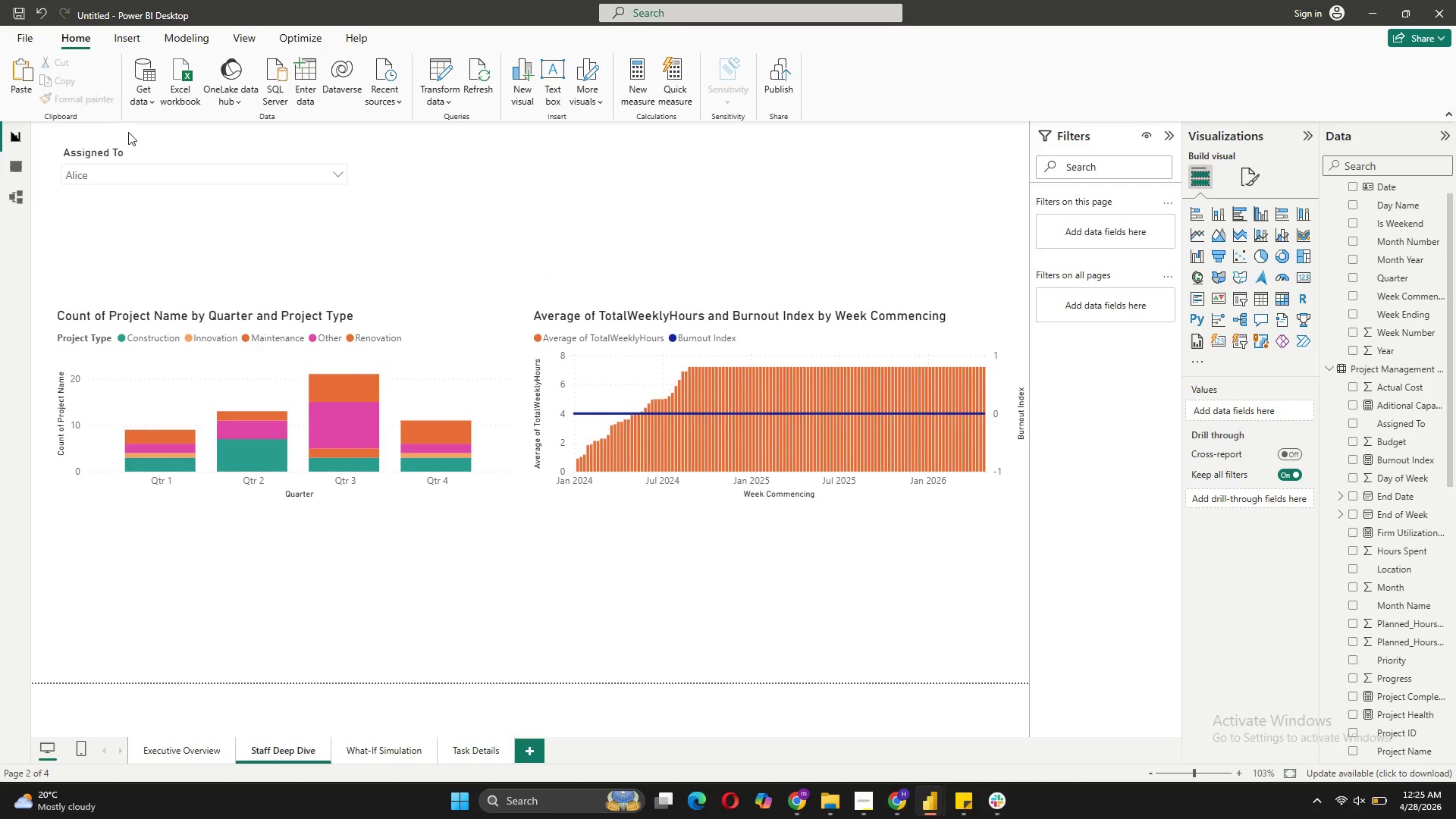 
left_click([140, 169])
 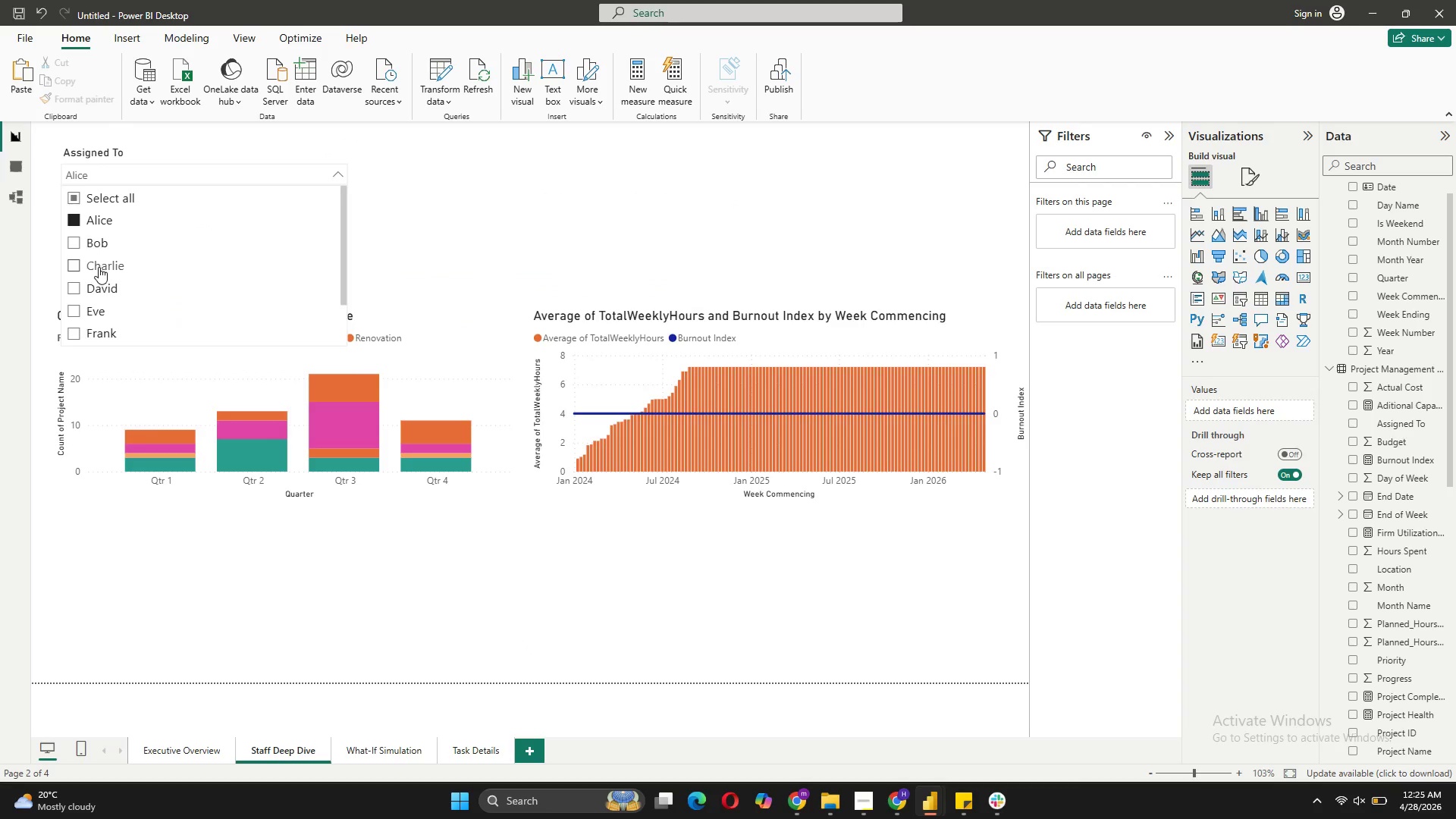 
right_click([99, 267])
 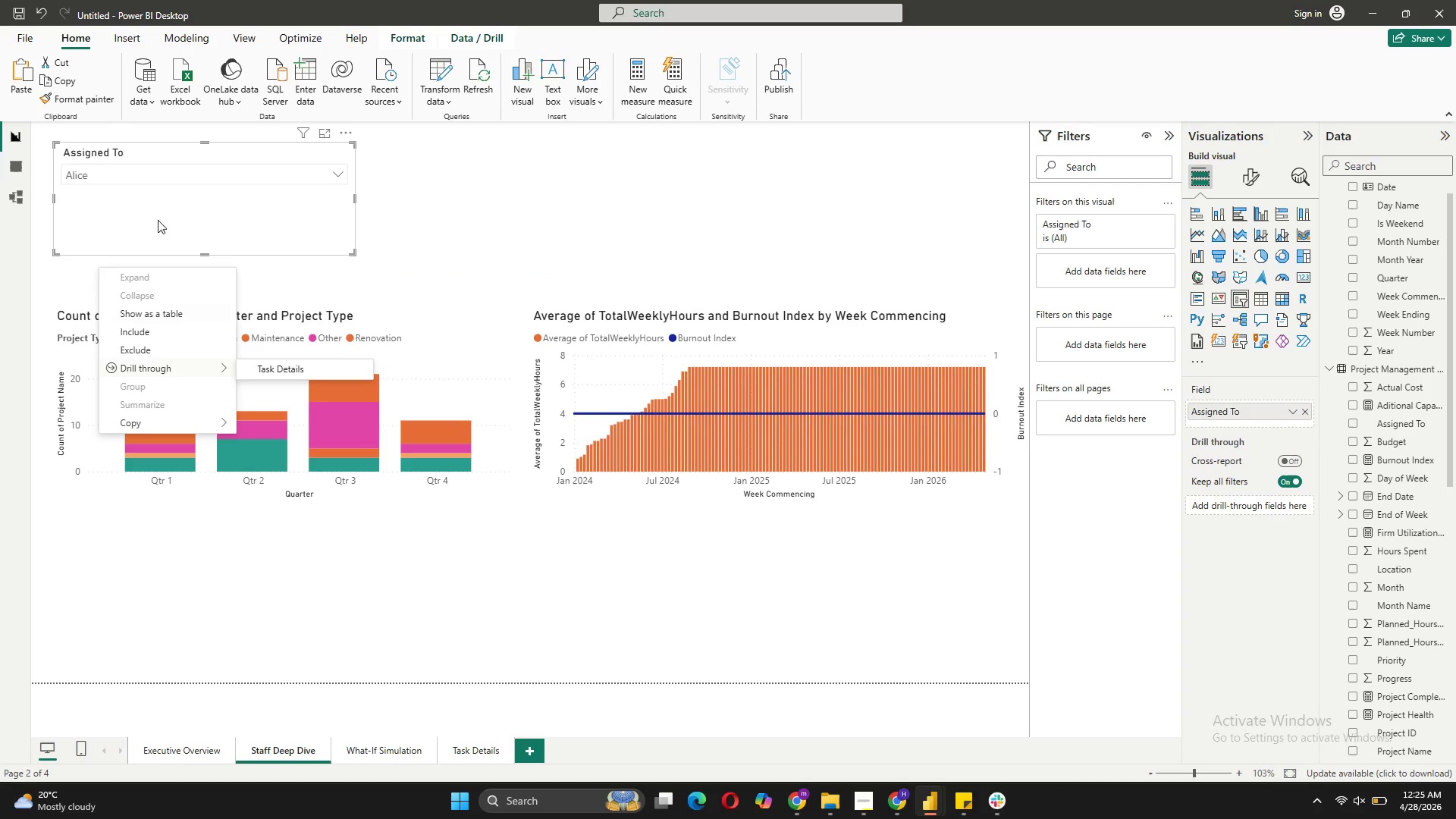 
double_click([169, 174])
 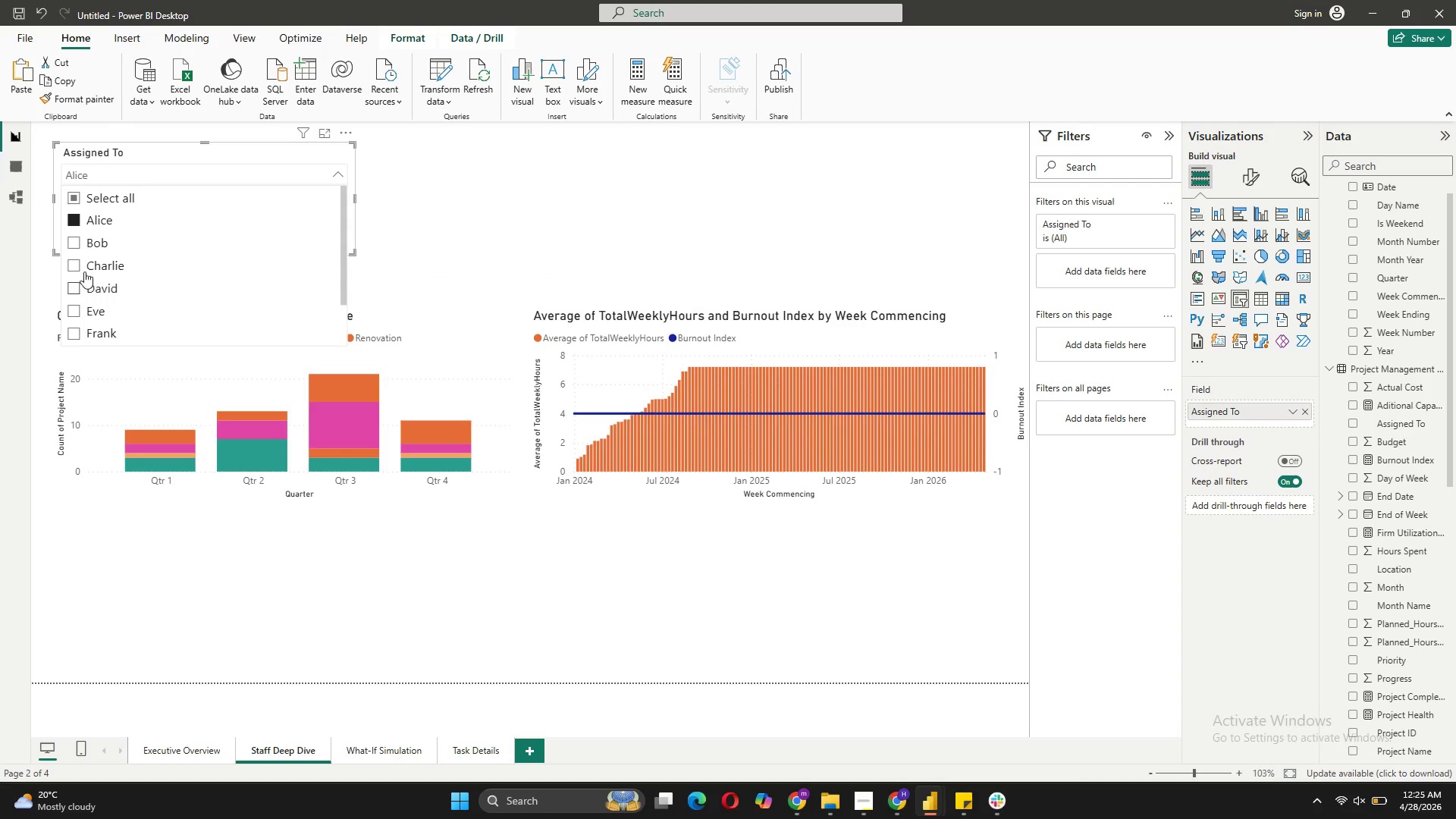 
left_click([83, 262])
 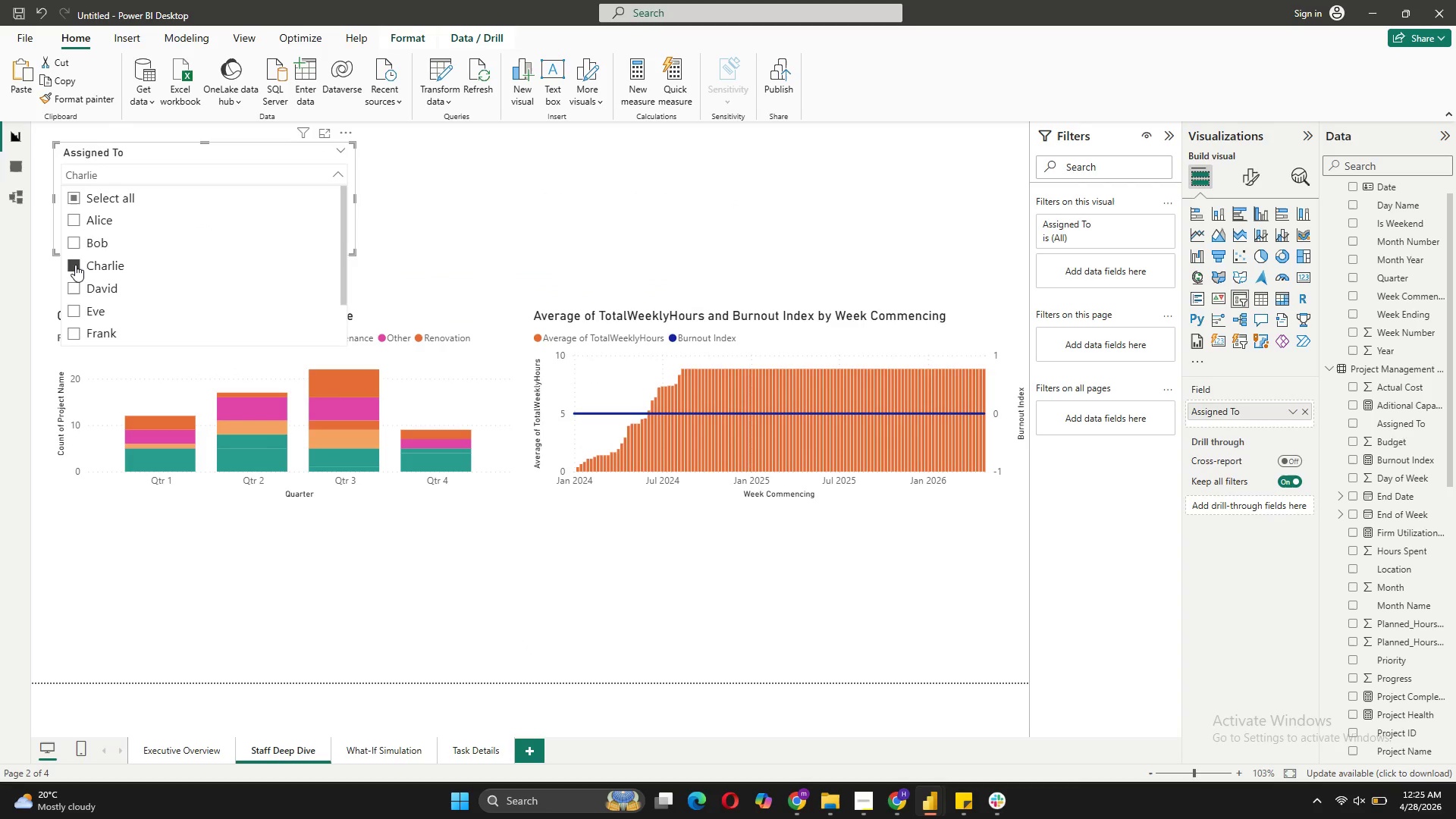 
right_click([75, 265])
 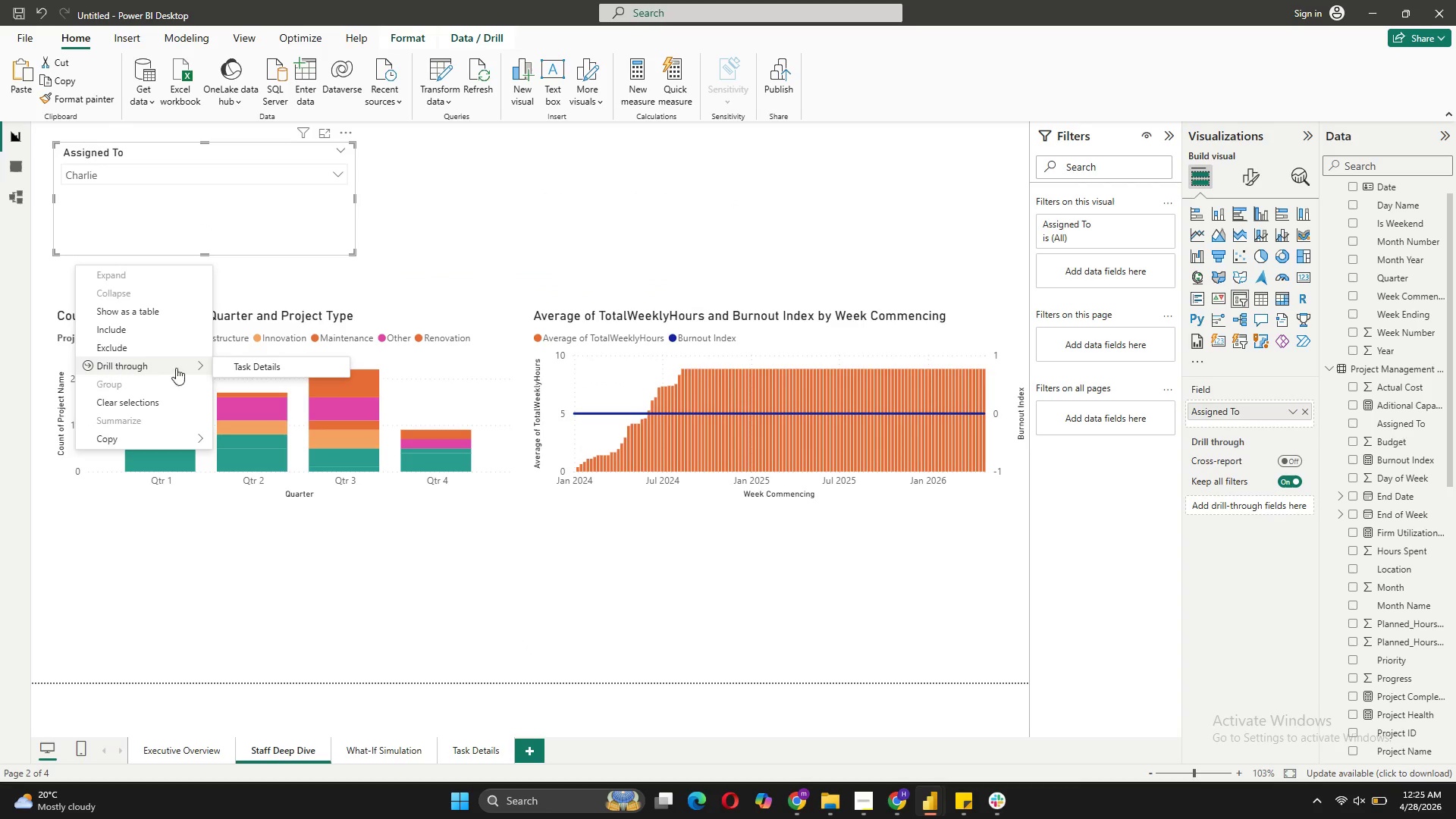 
left_click([223, 364])
 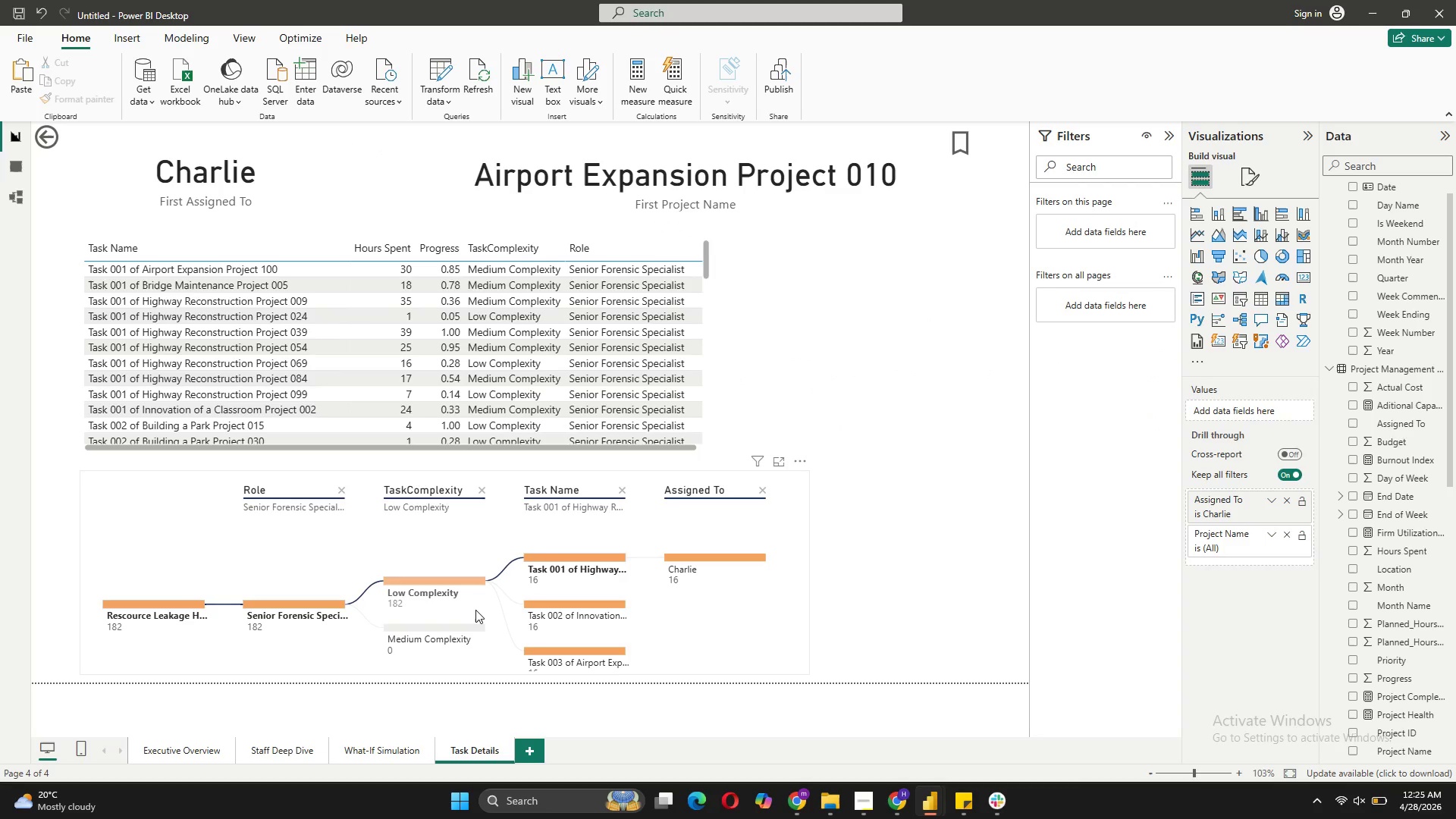 
left_click([393, 746])
 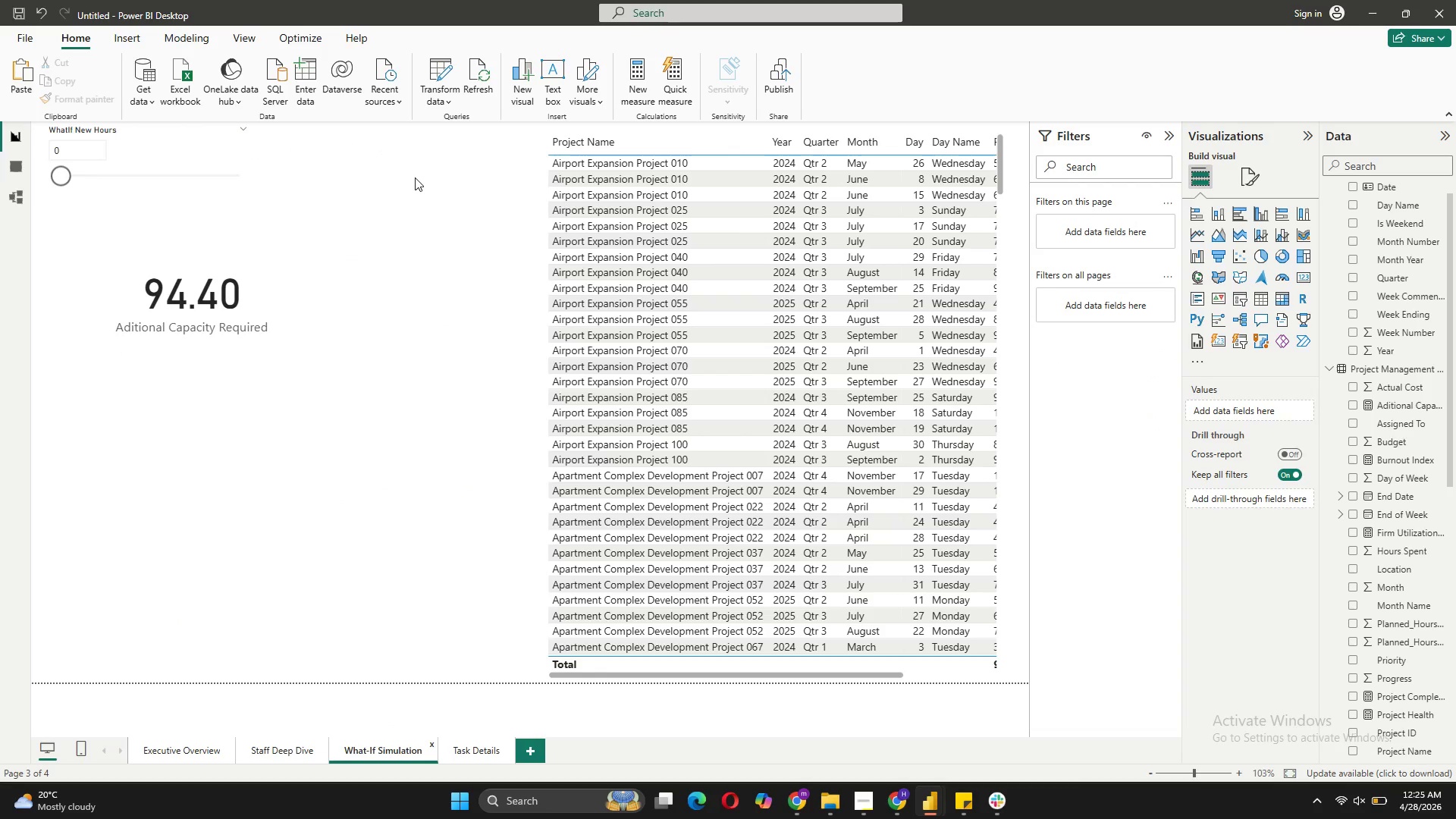 
wait(5.64)
 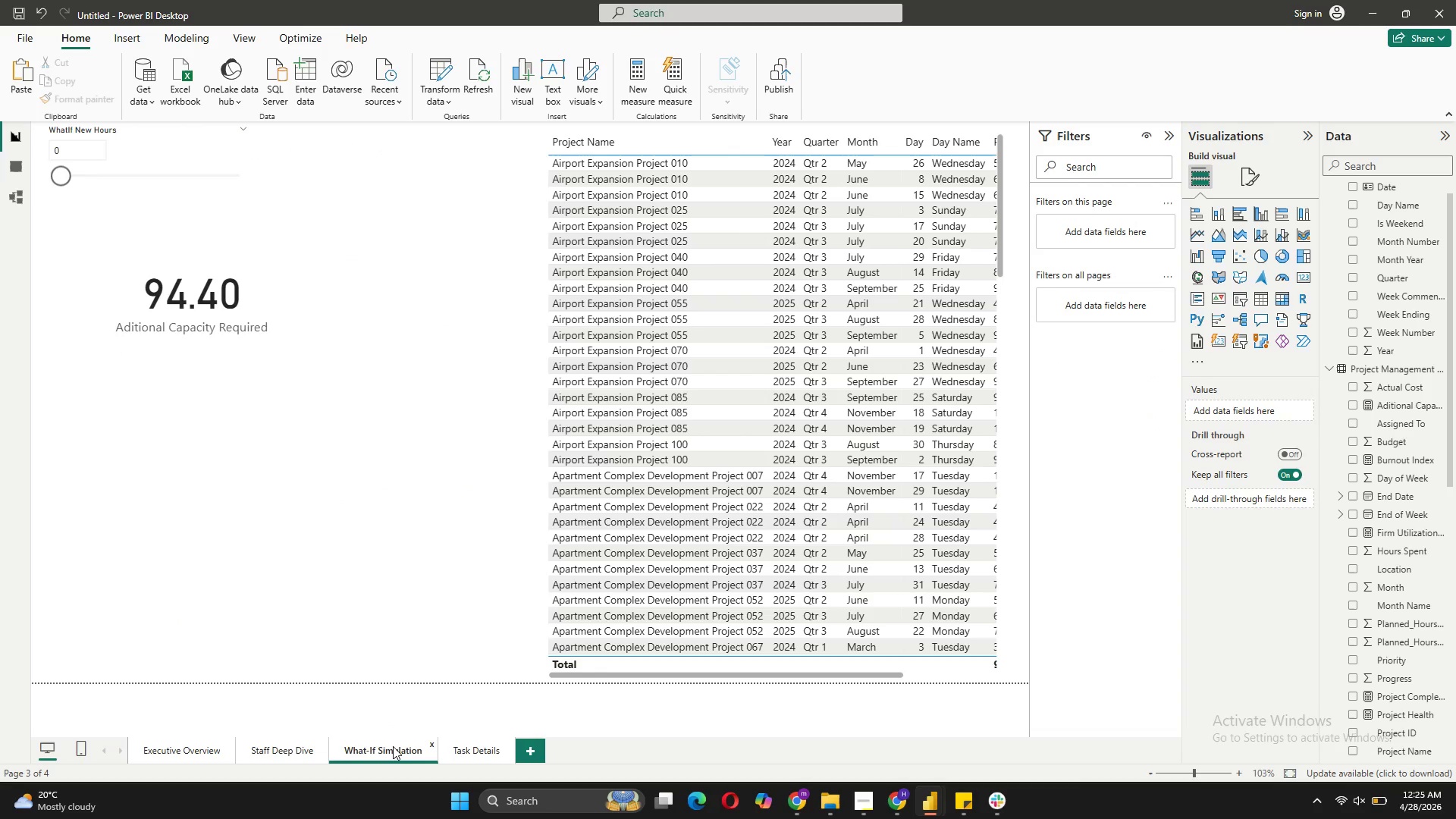 
right_click([585, 143])
 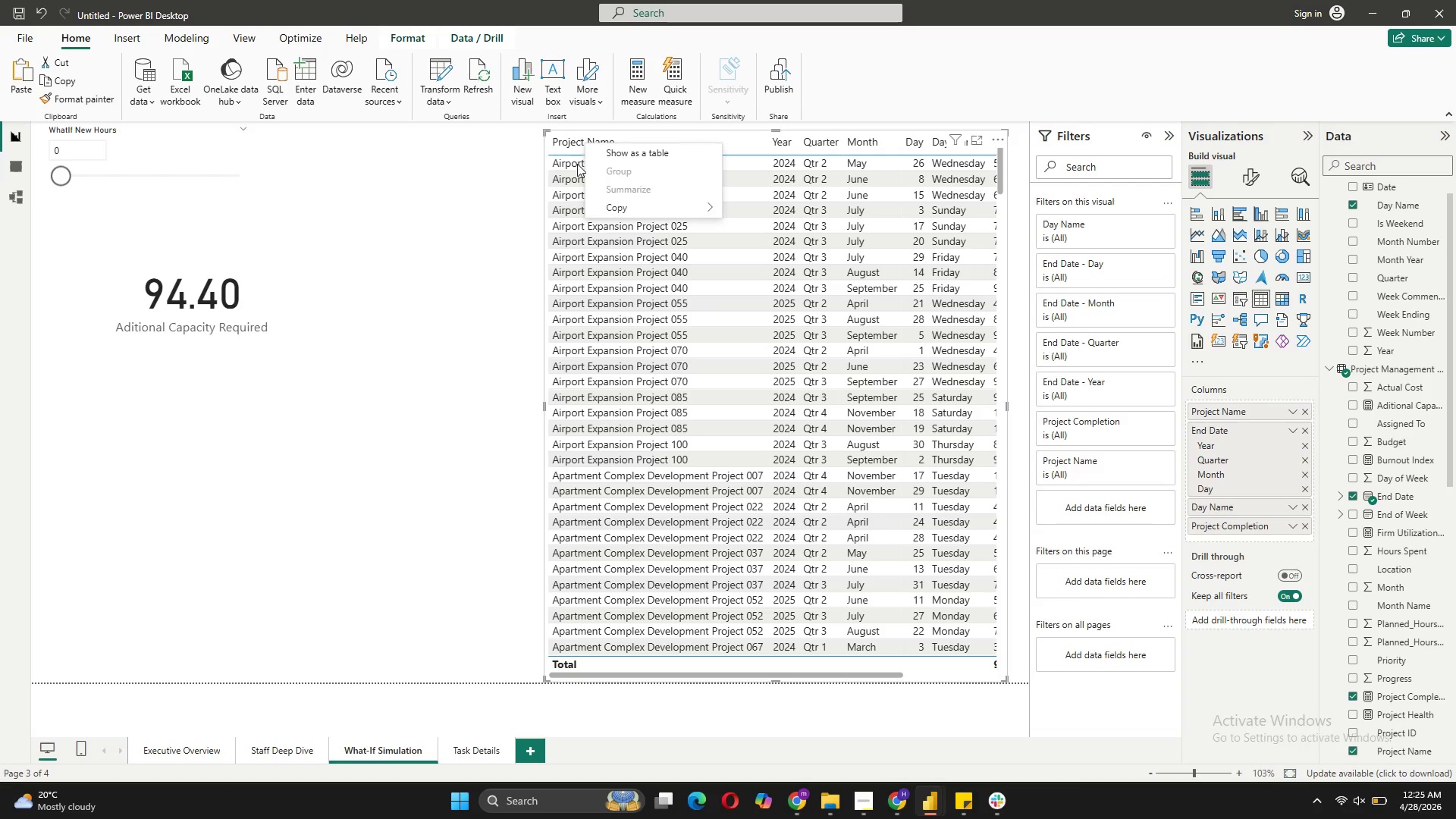 
right_click([573, 166])
 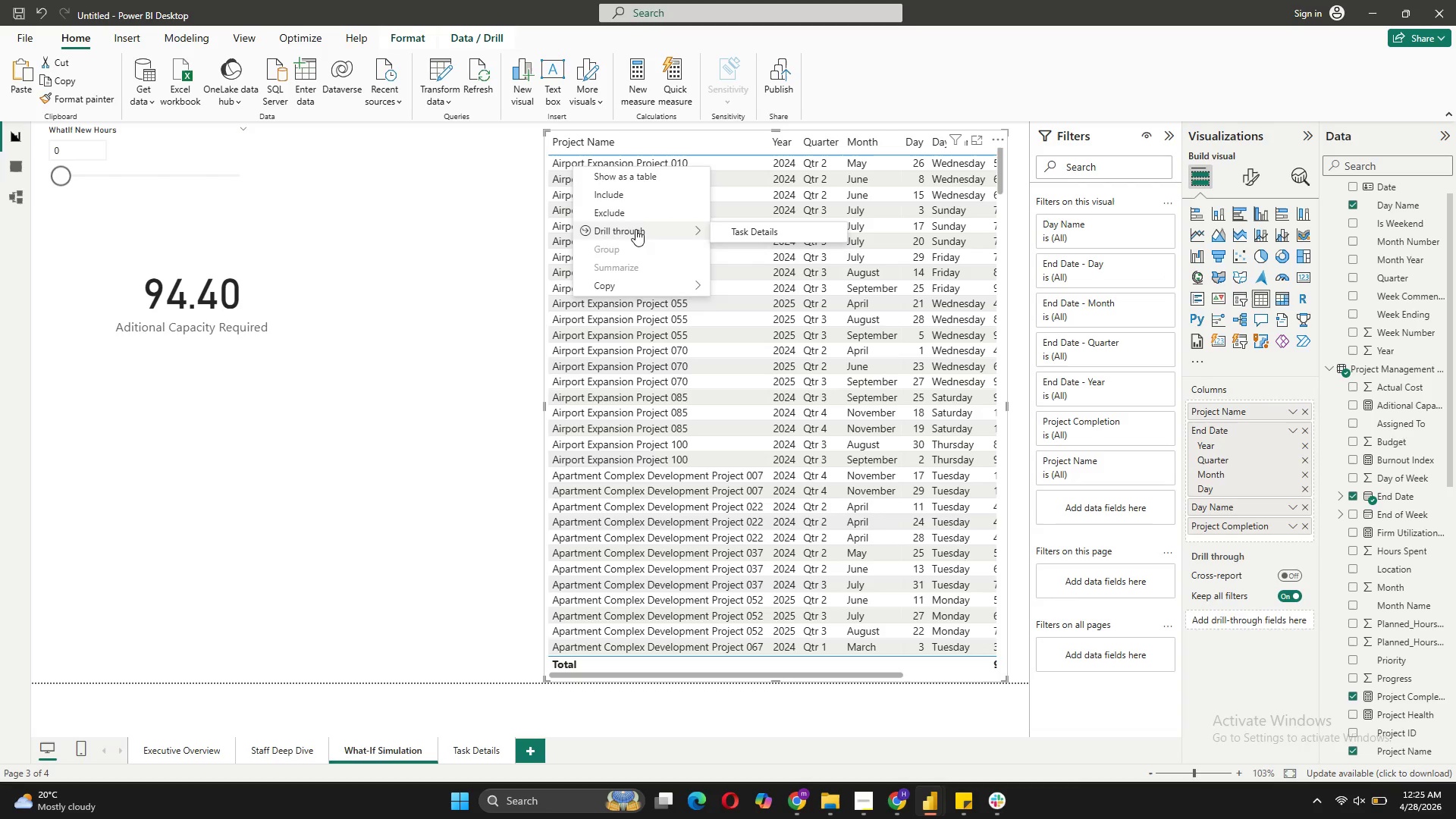 
left_click([730, 231])
 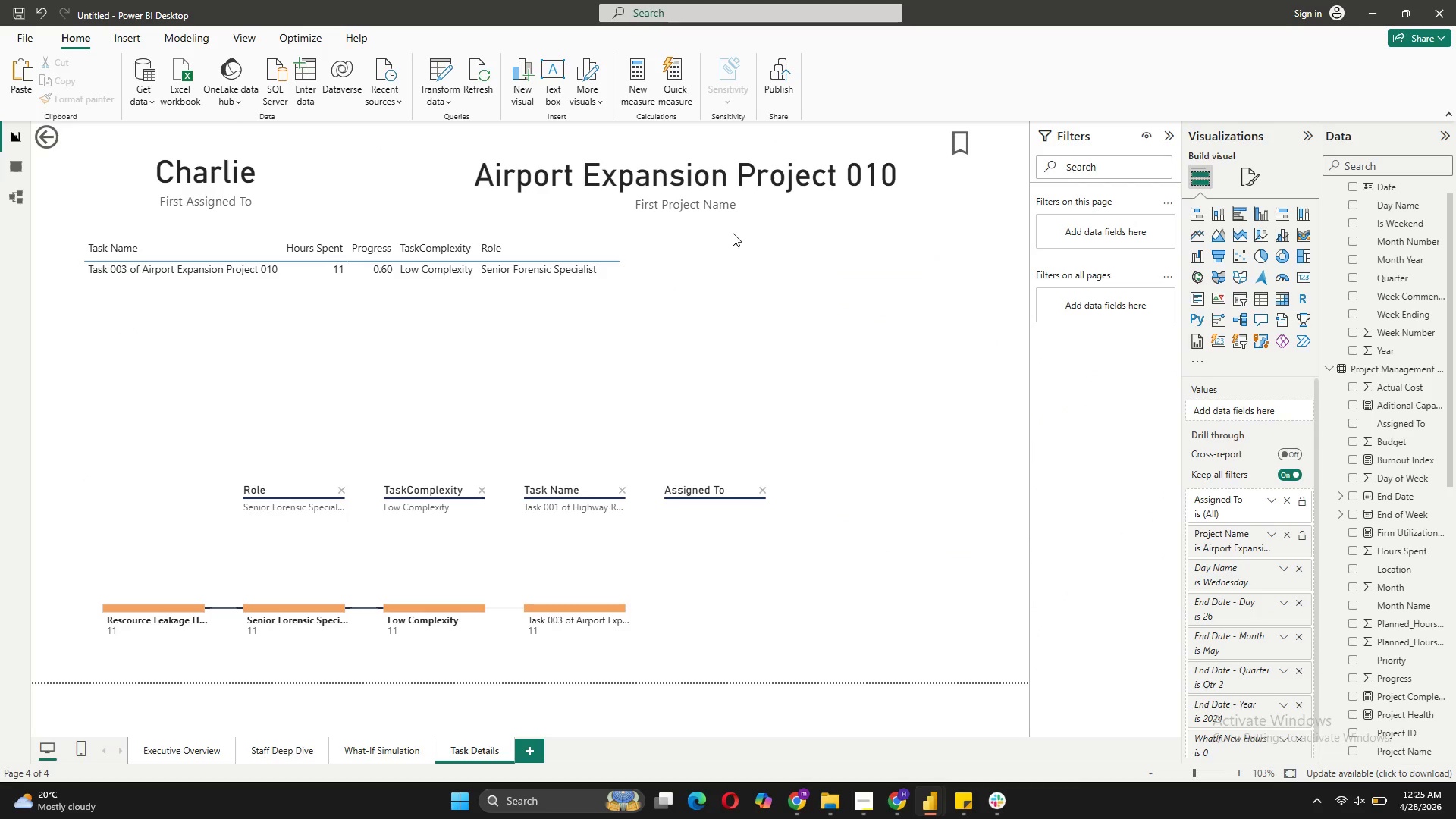 
wait(11.09)
 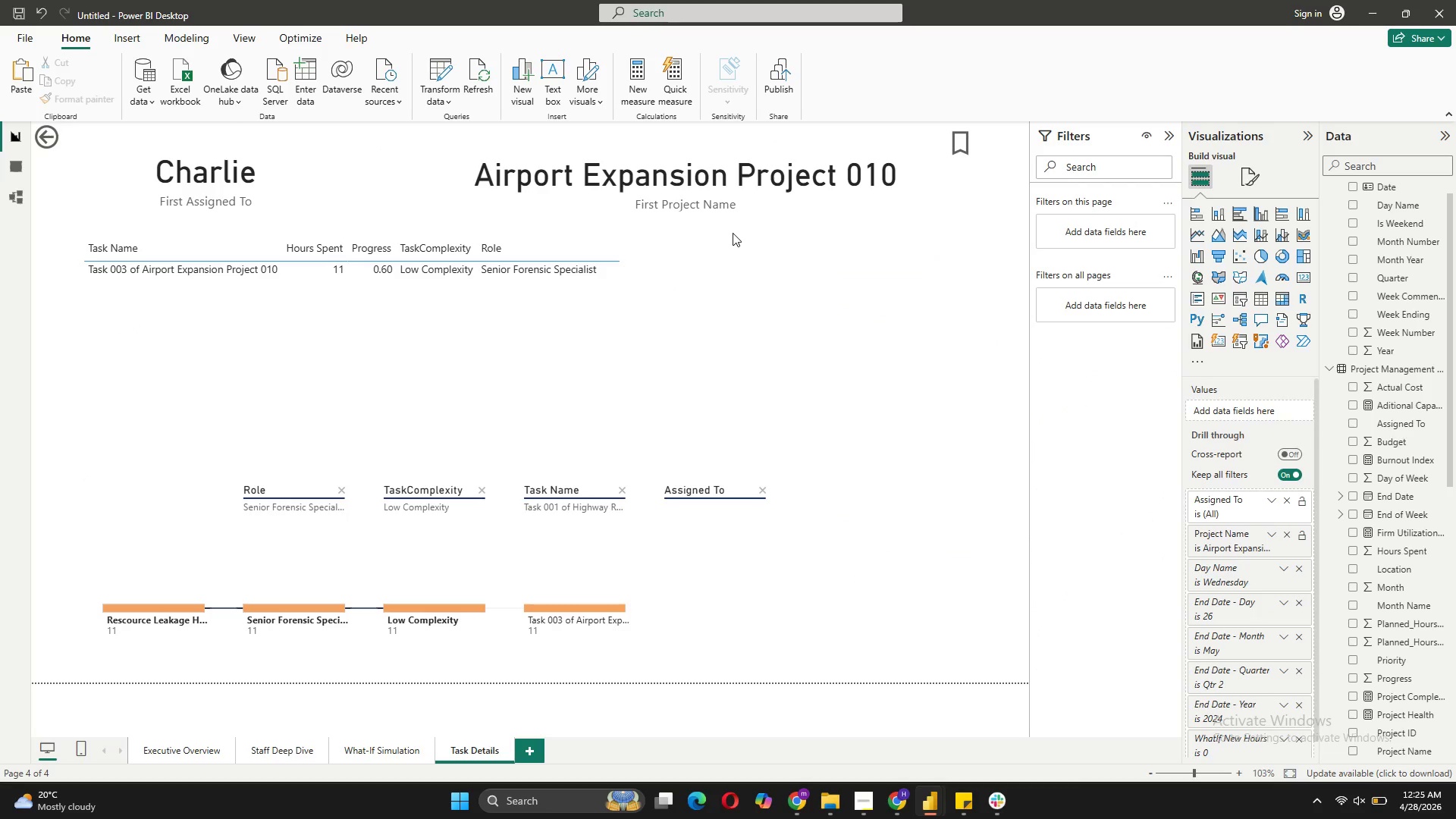 
left_click([960, 143])
 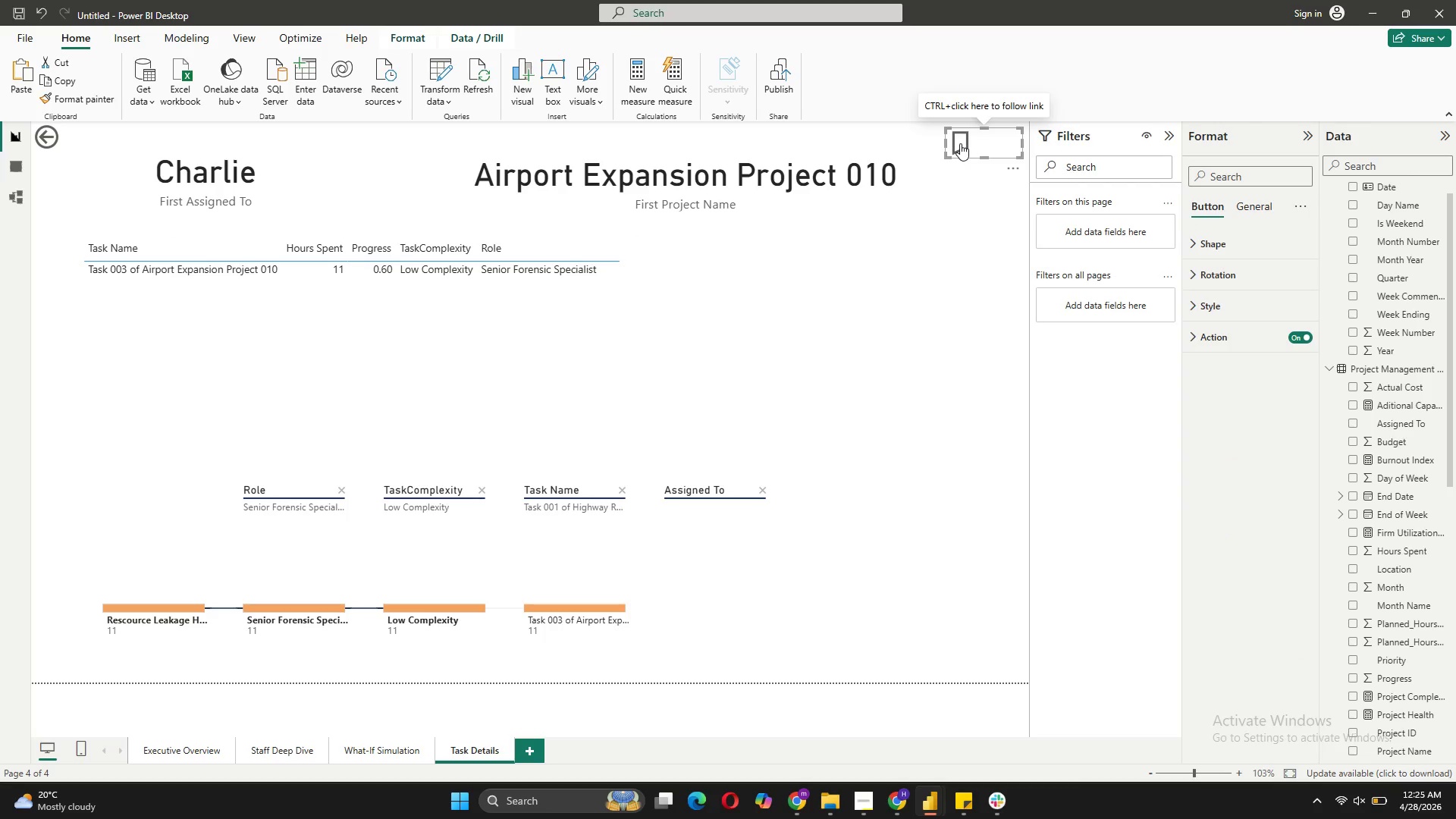 
hold_key(key=ControlLeft, duration=0.56)
left_click([960, 143])
 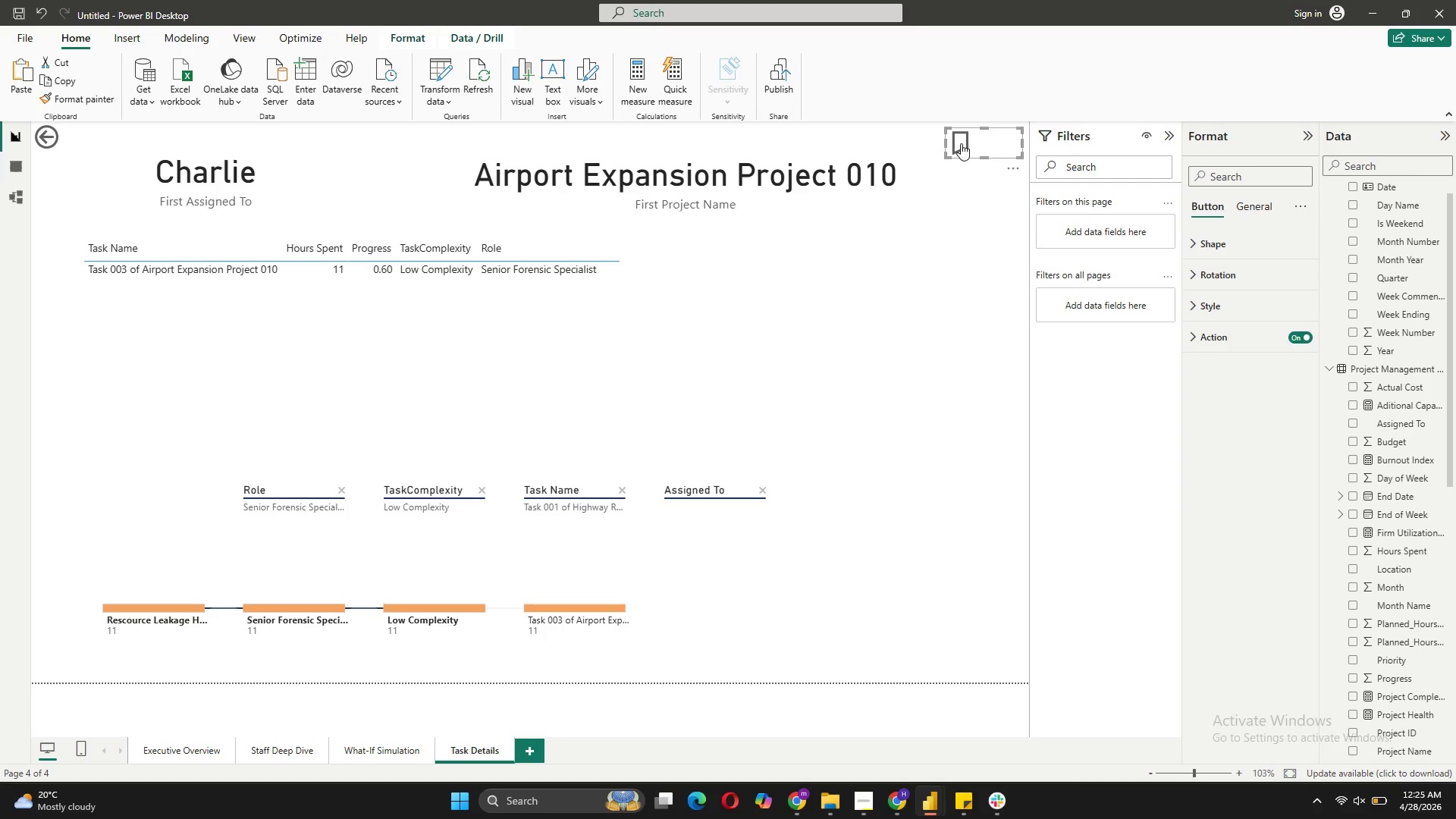 
hold_key(key=ControlLeft, duration=0.8)
double_click([961, 143])
 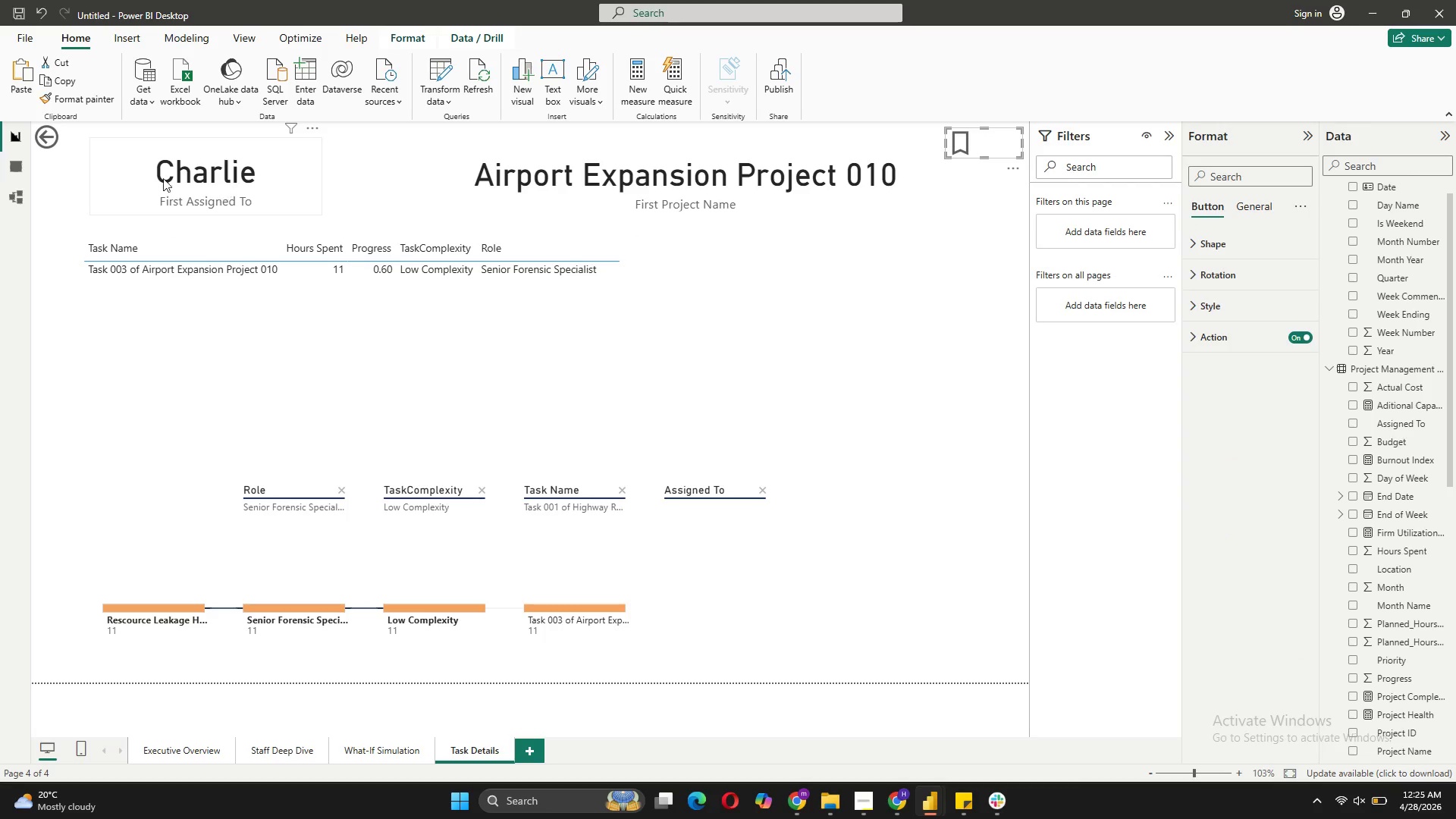 
hold_key(key=ControlLeft, duration=0.58)
left_click([49, 140])
 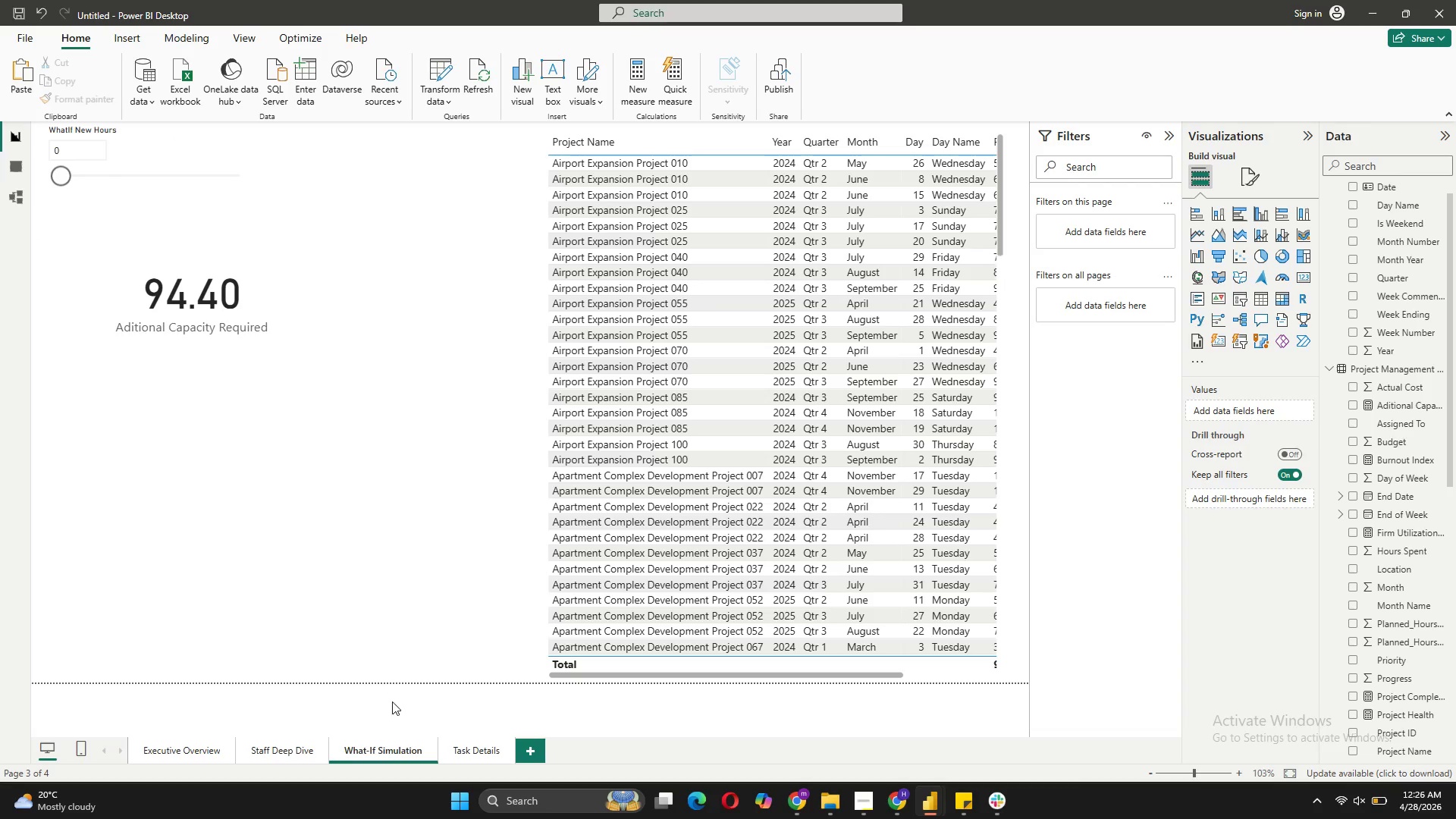 
left_click([288, 745])
 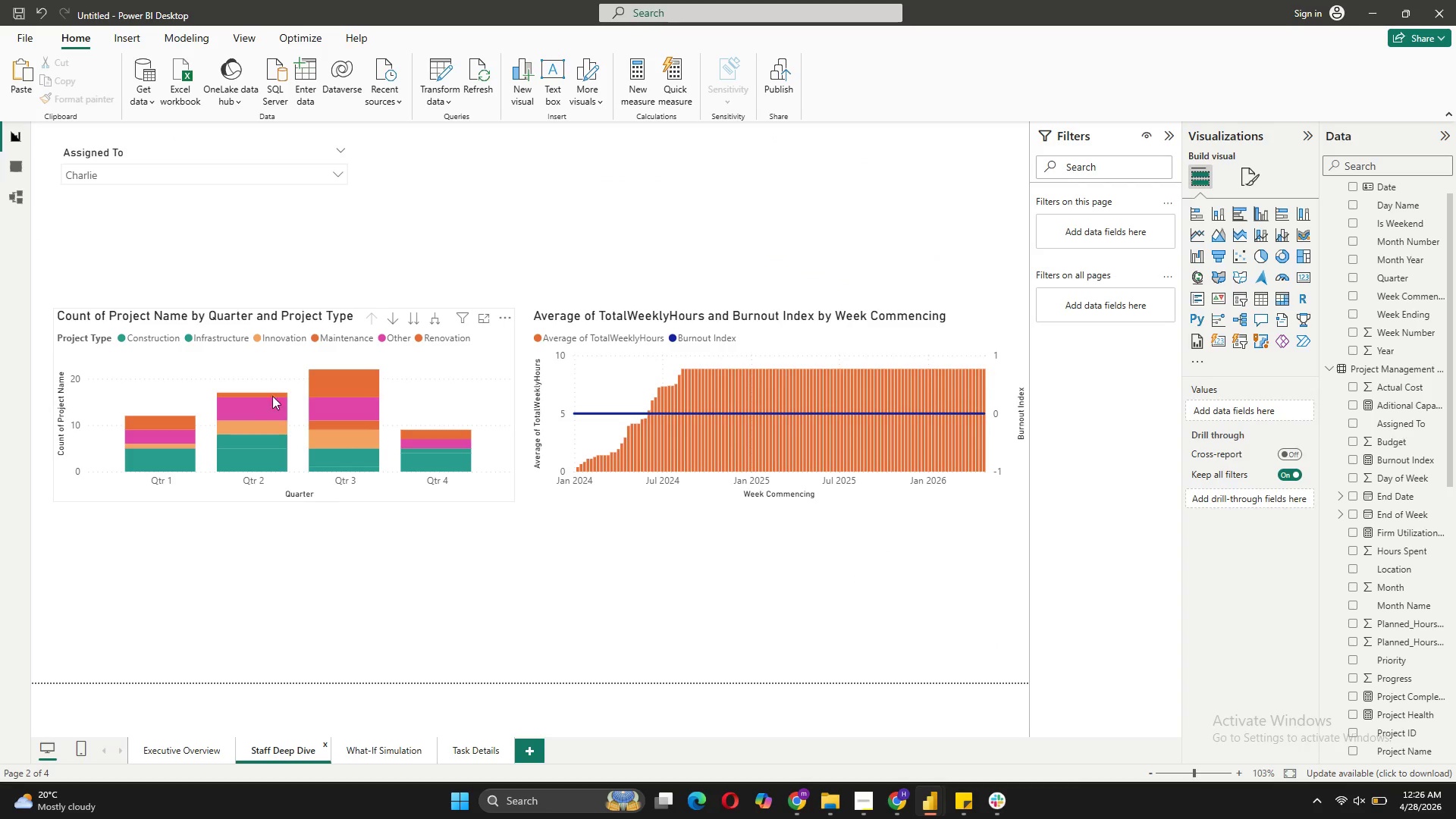 
left_click([130, 179])
 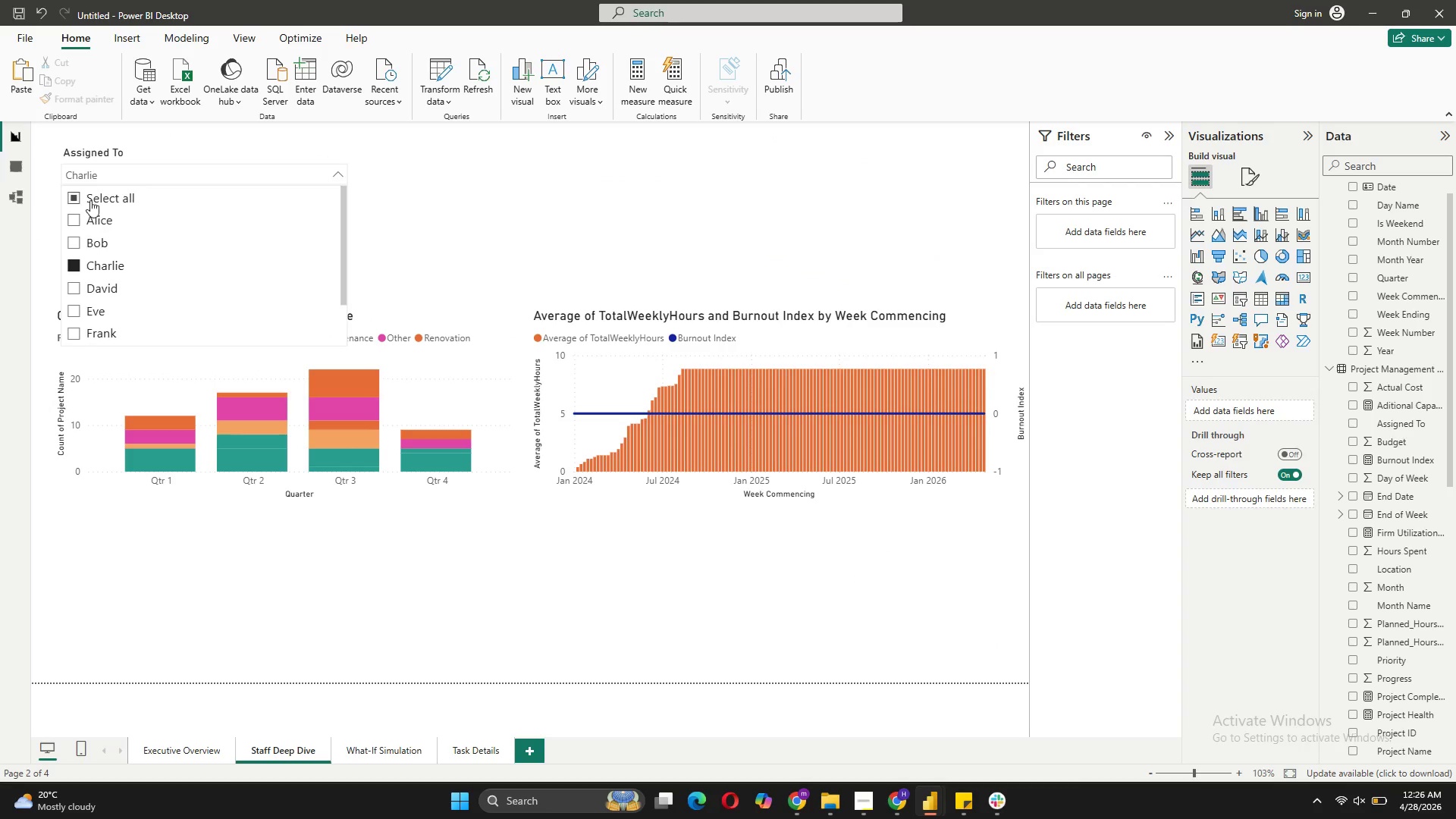 
left_click([89, 196])
 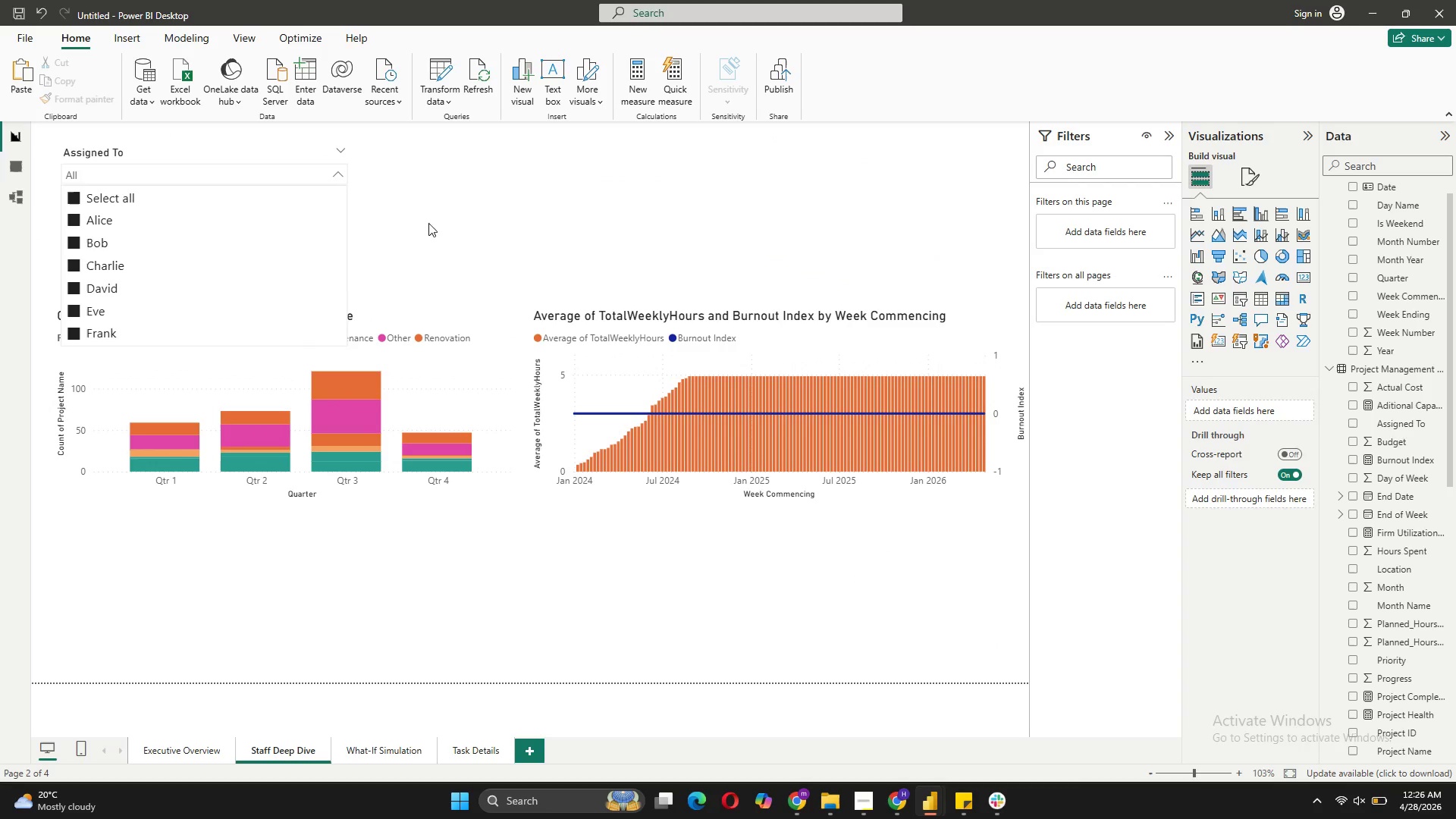 
left_click([447, 215])
 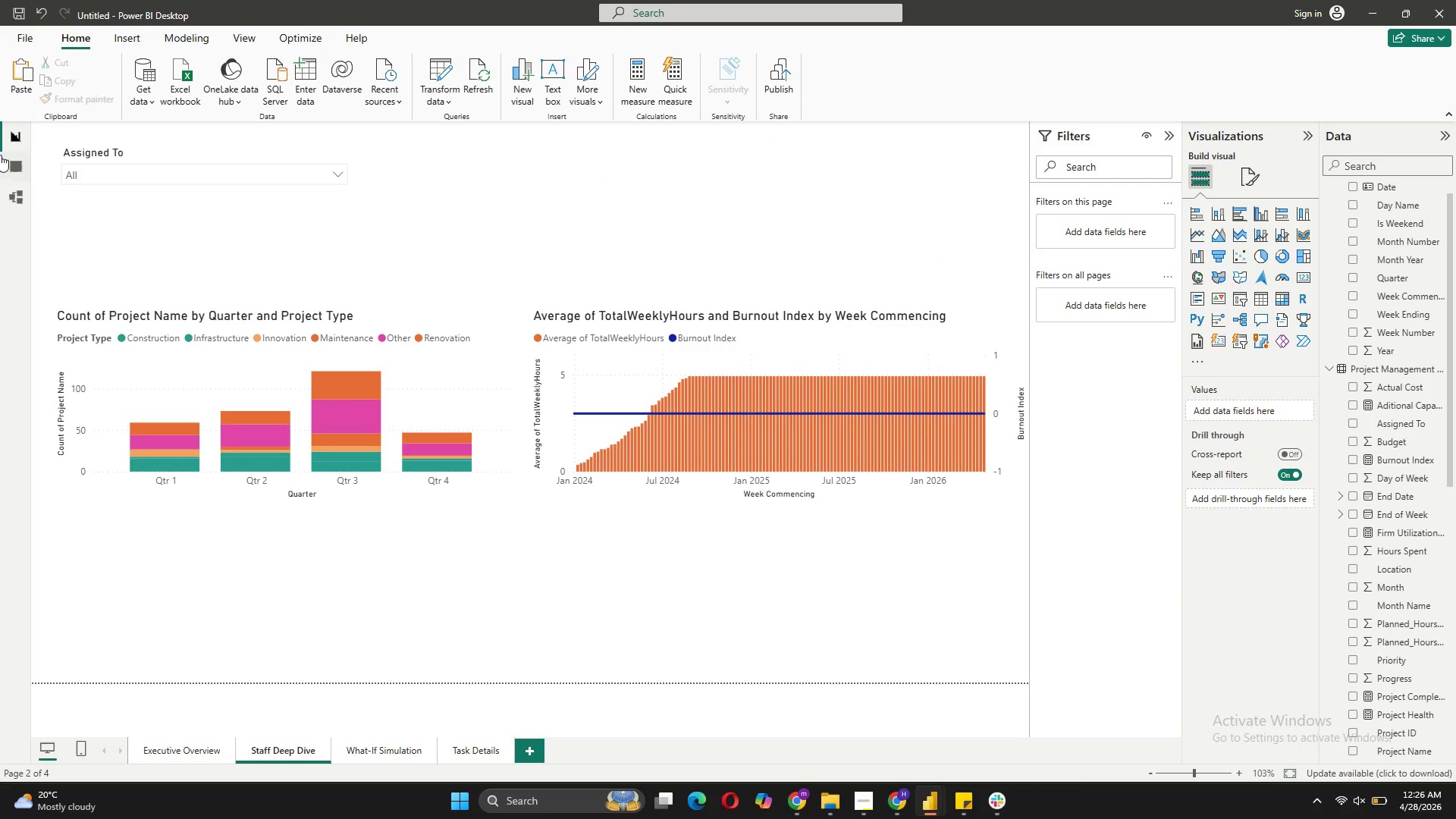 
key(Control+ControlLeft)
 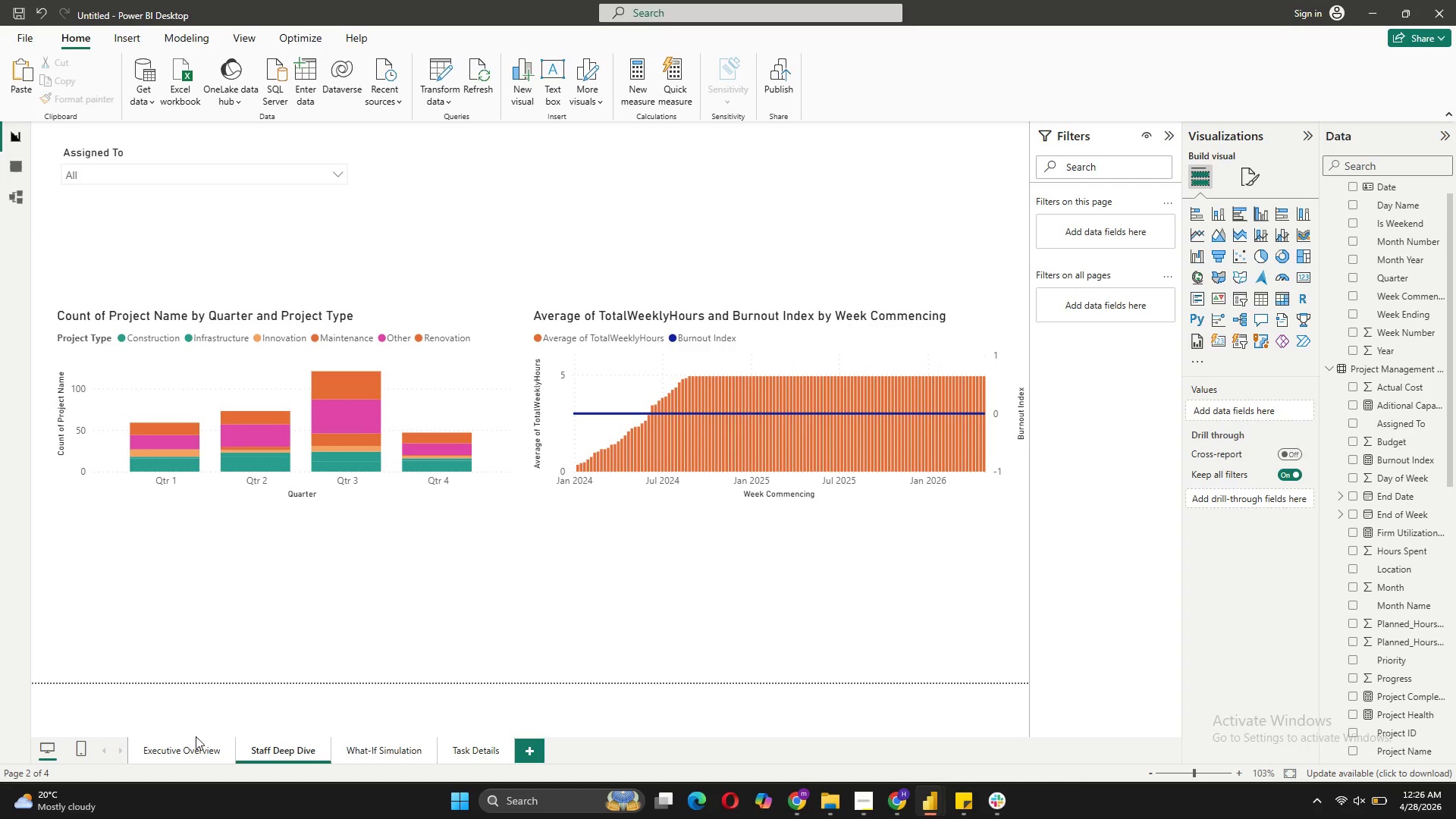 
left_click([190, 748])
 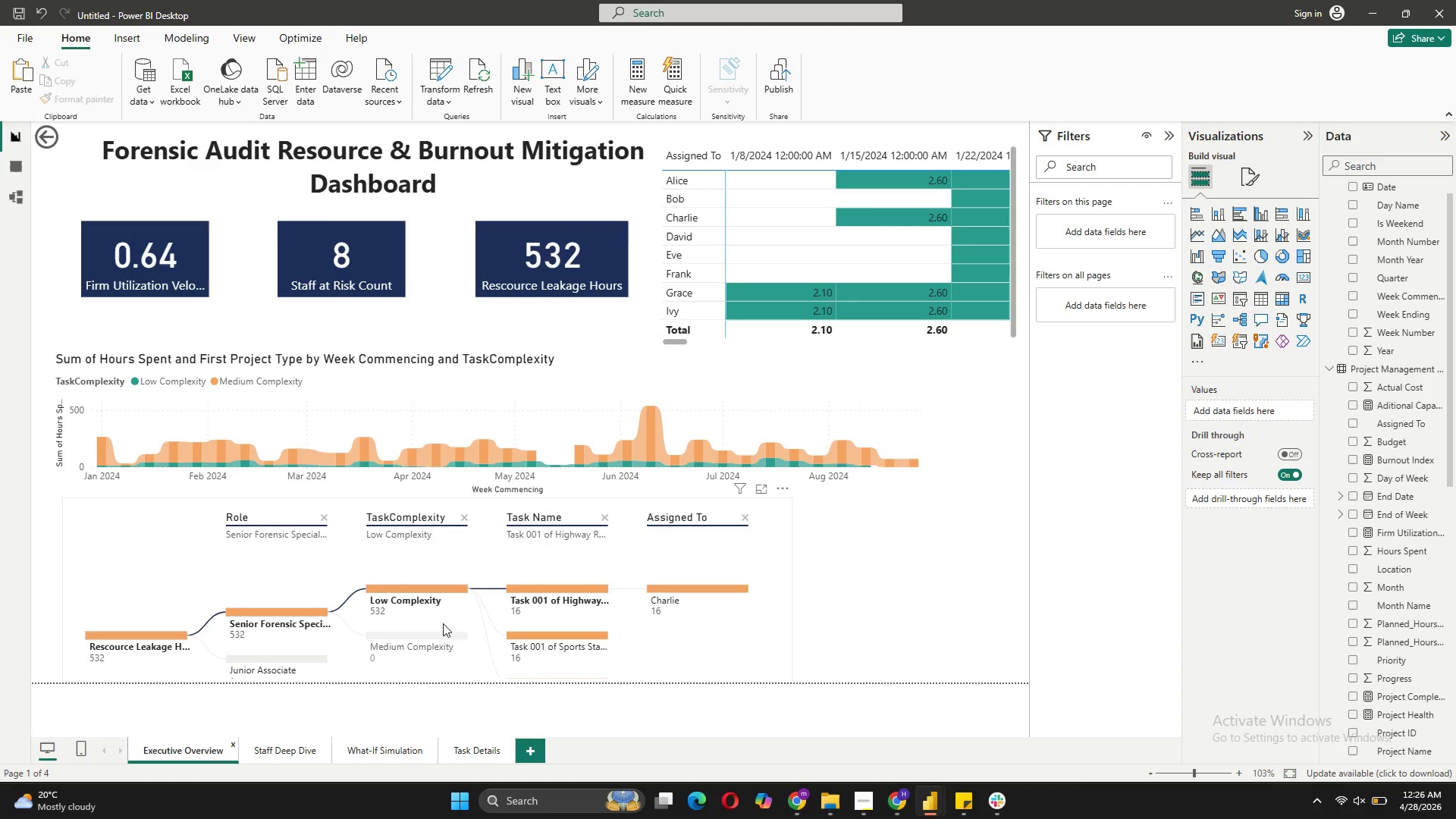 
left_click([416, 749])
 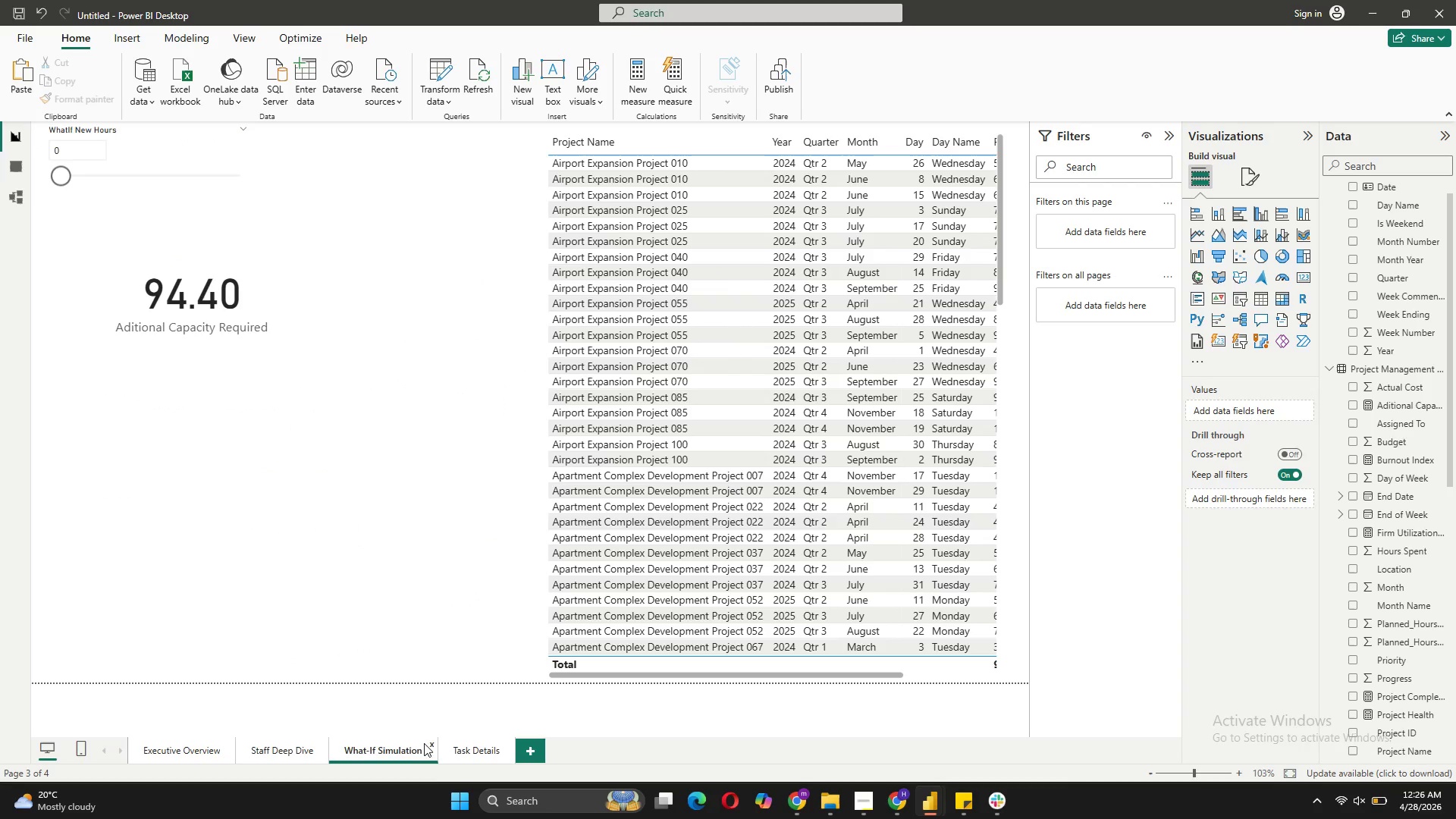 
left_click([475, 742])
 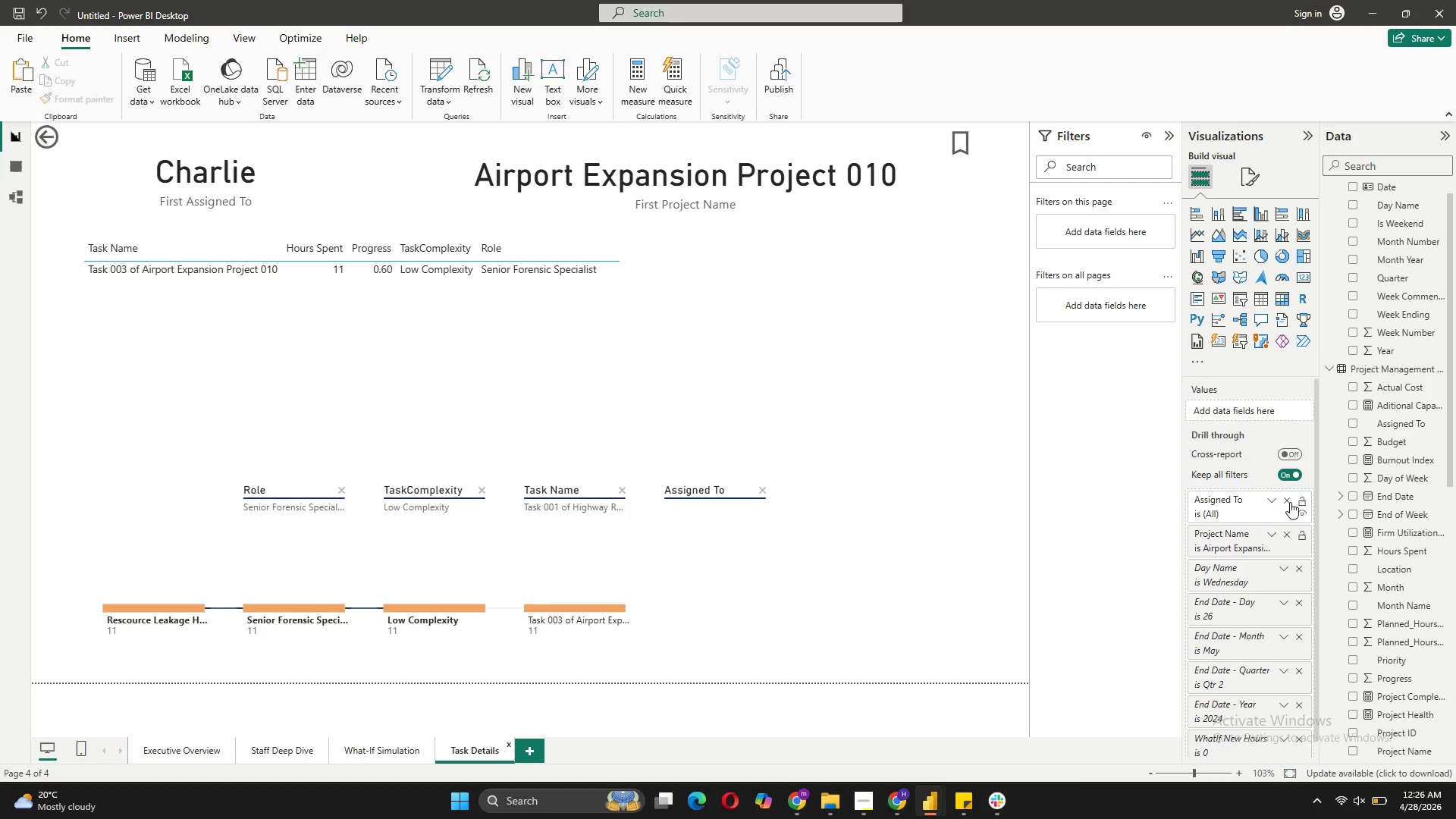 
wait(10.42)
 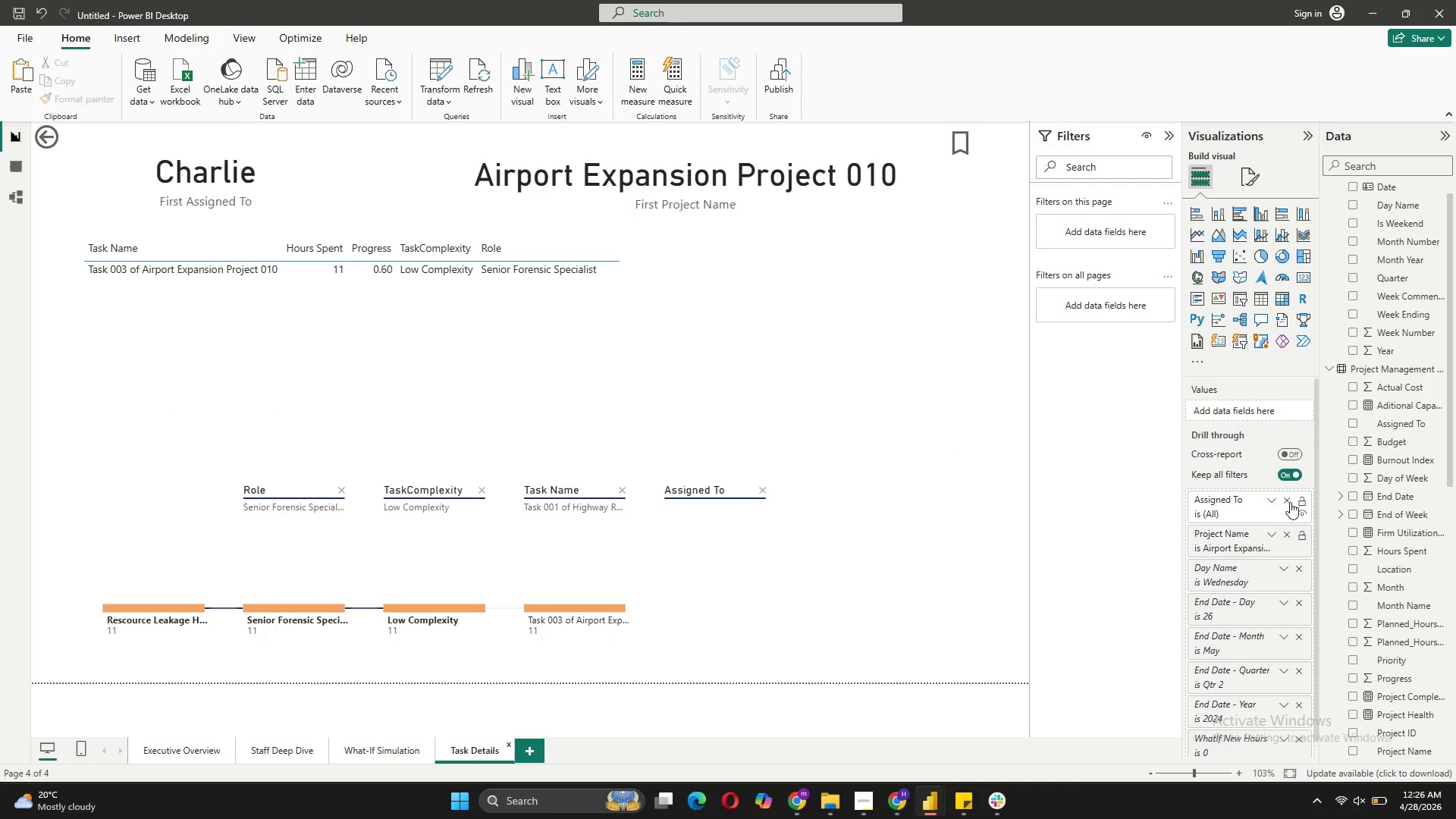 
left_click([1304, 583])
 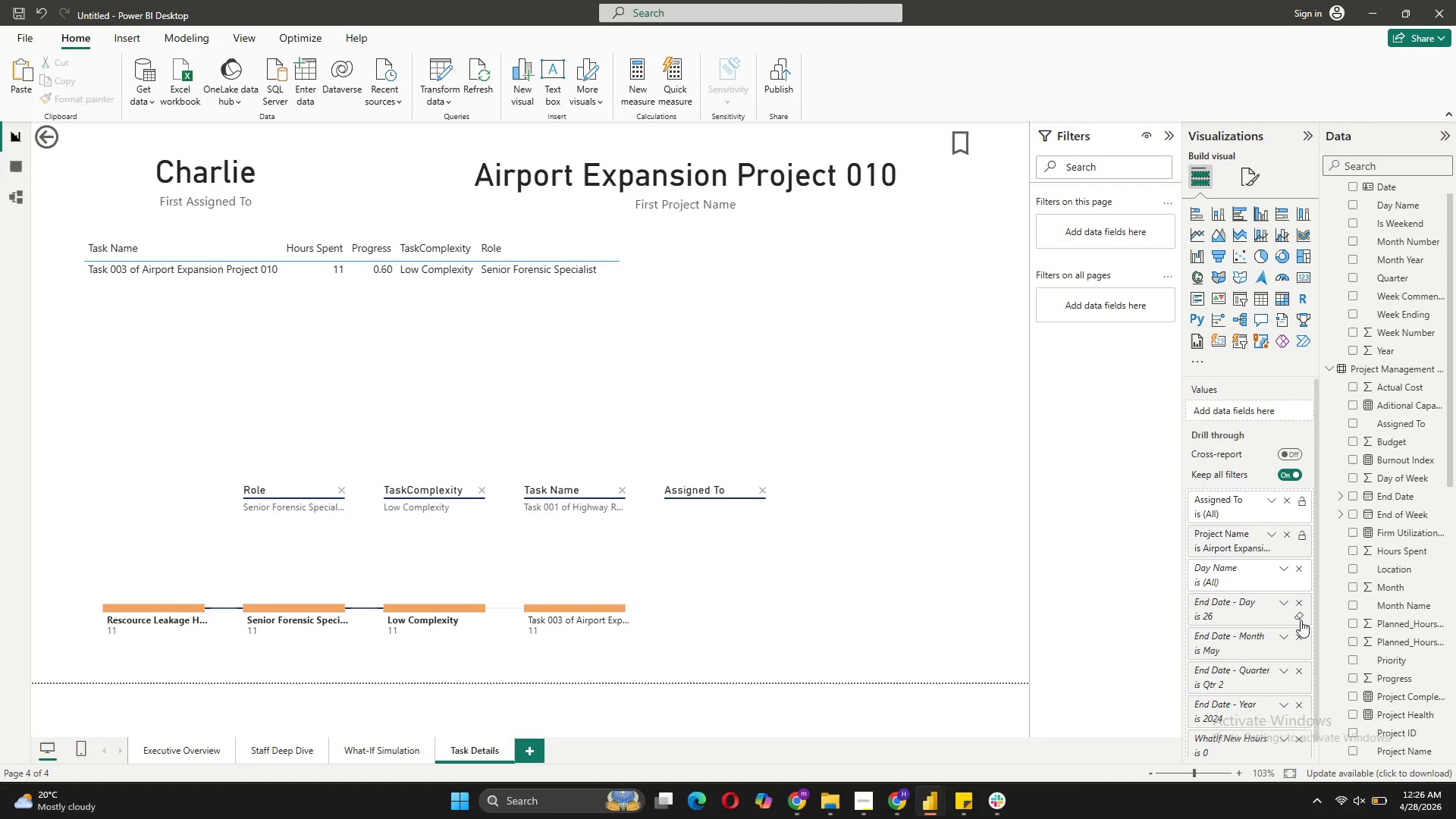 
left_click([1301, 620])
 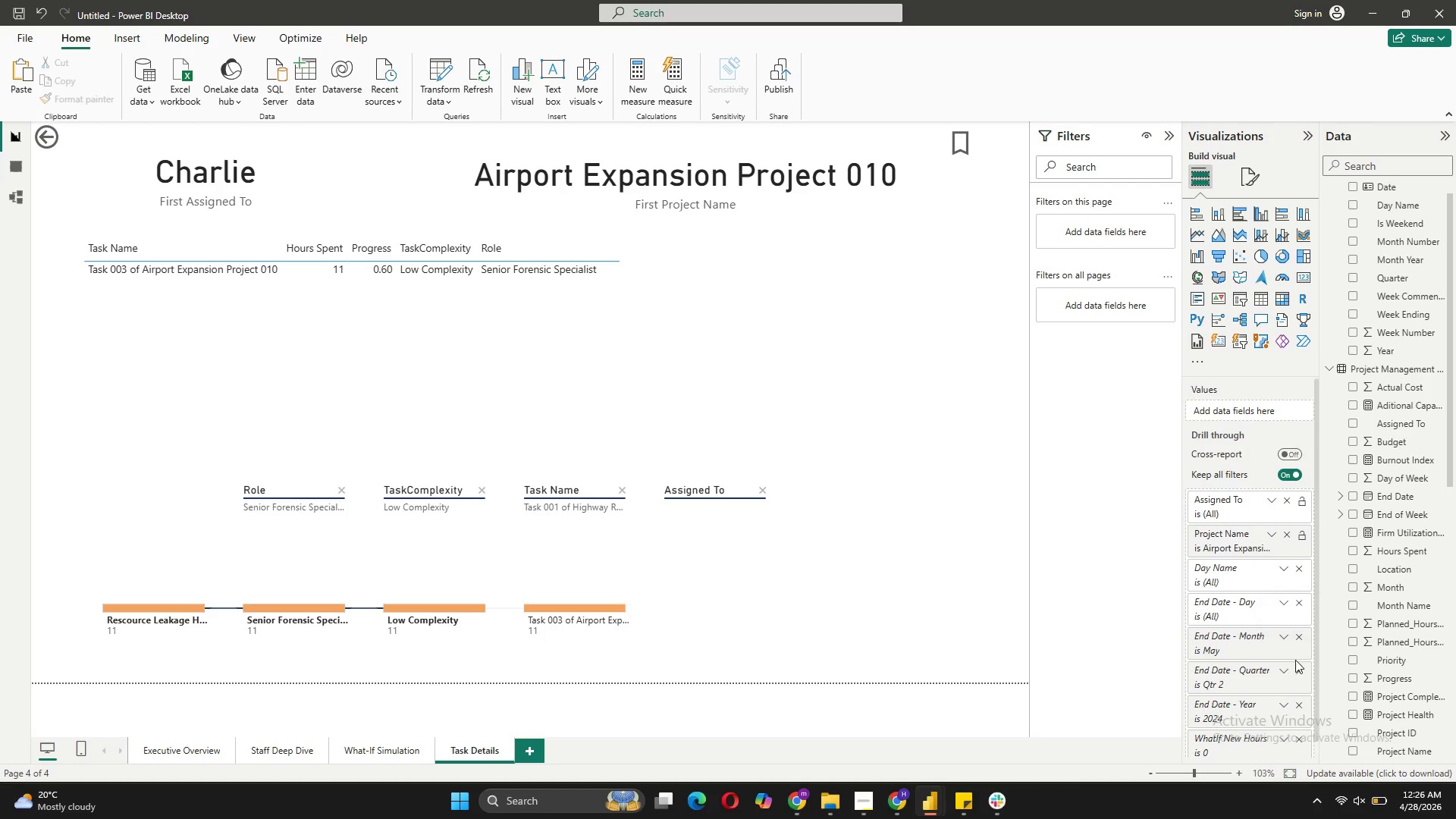 
left_click([1296, 648])
 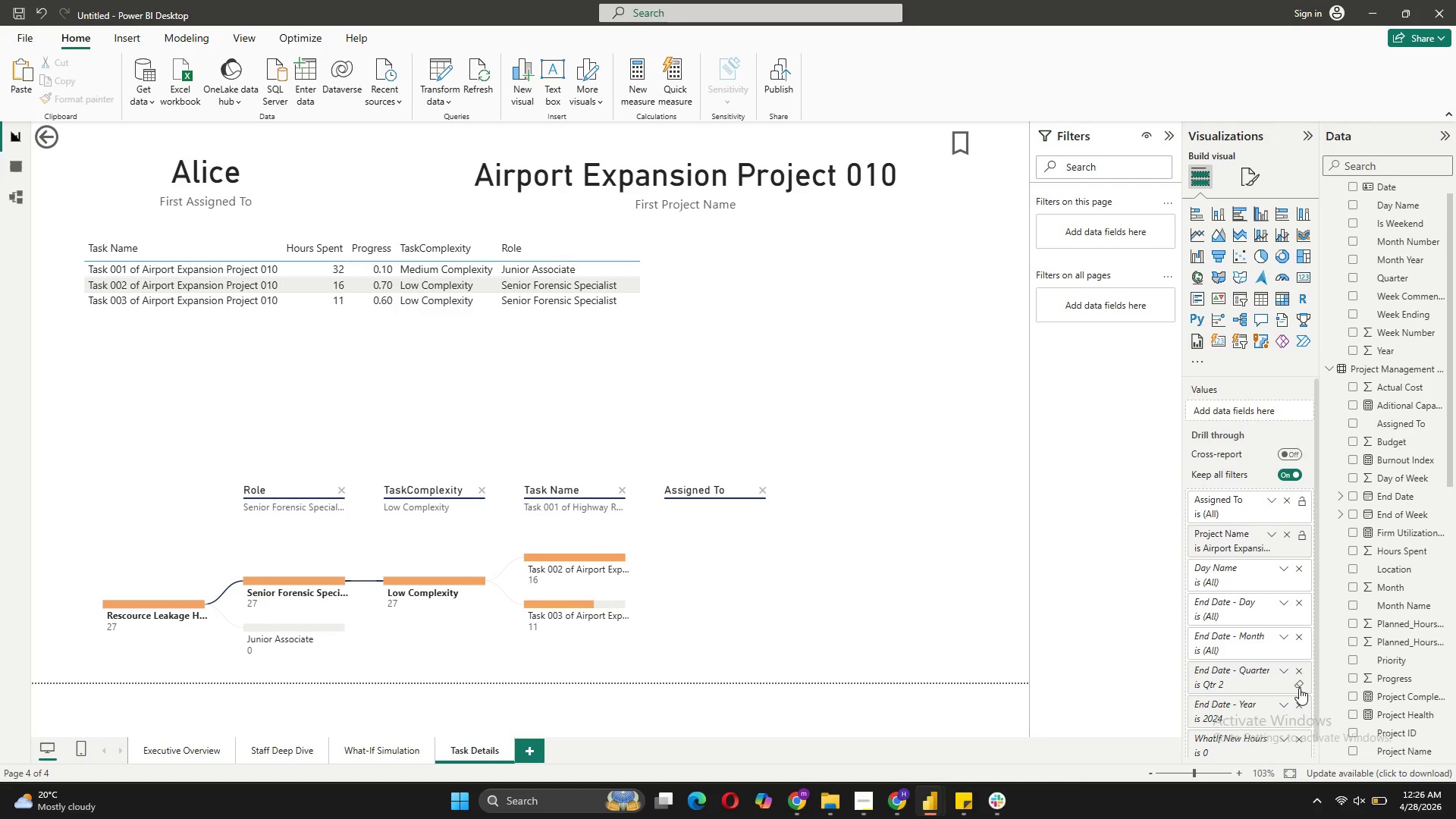 
left_click([1298, 685])
 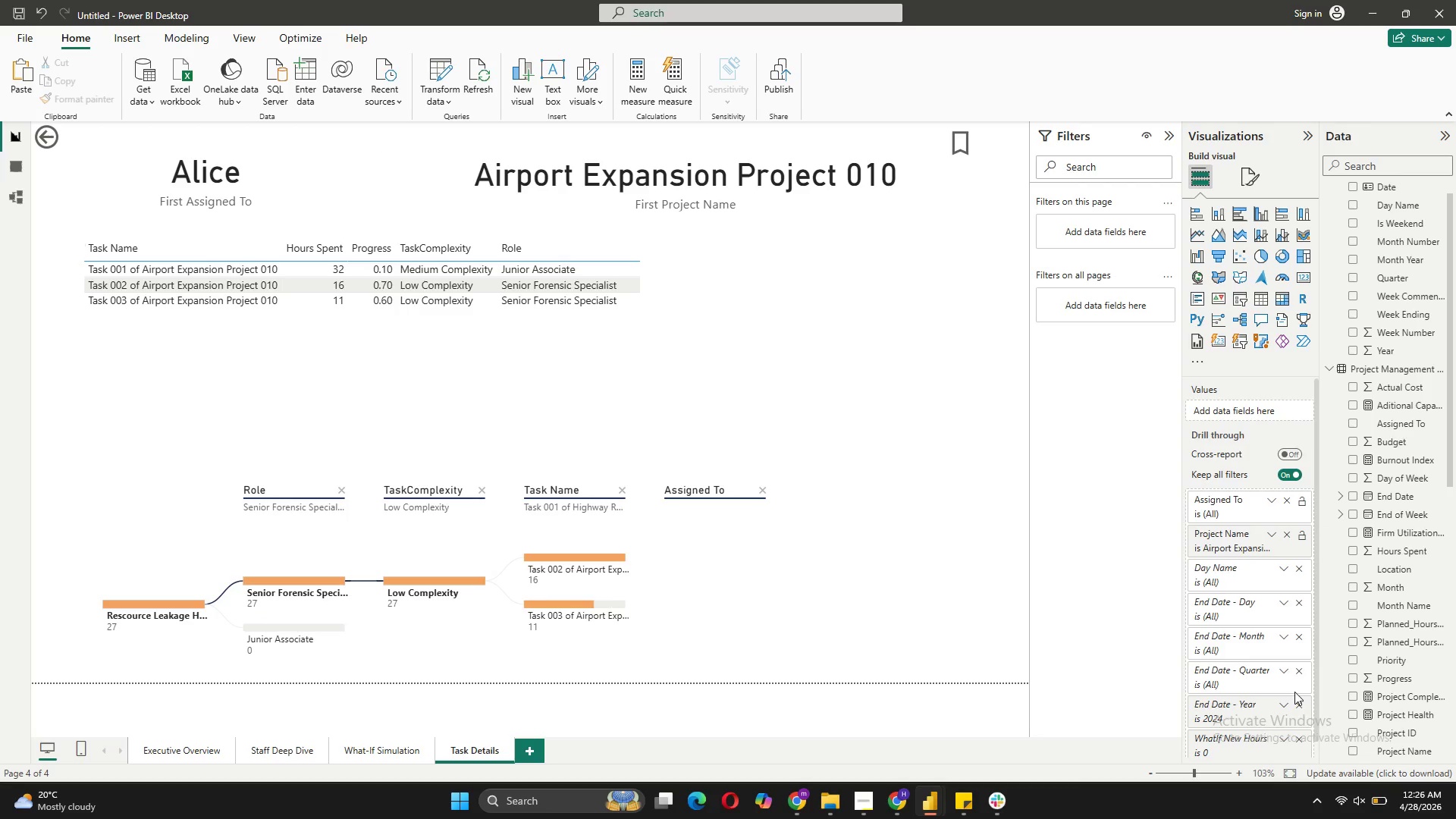 
scroll: coordinate [1294, 692], scroll_direction: down, amount: 2.0
 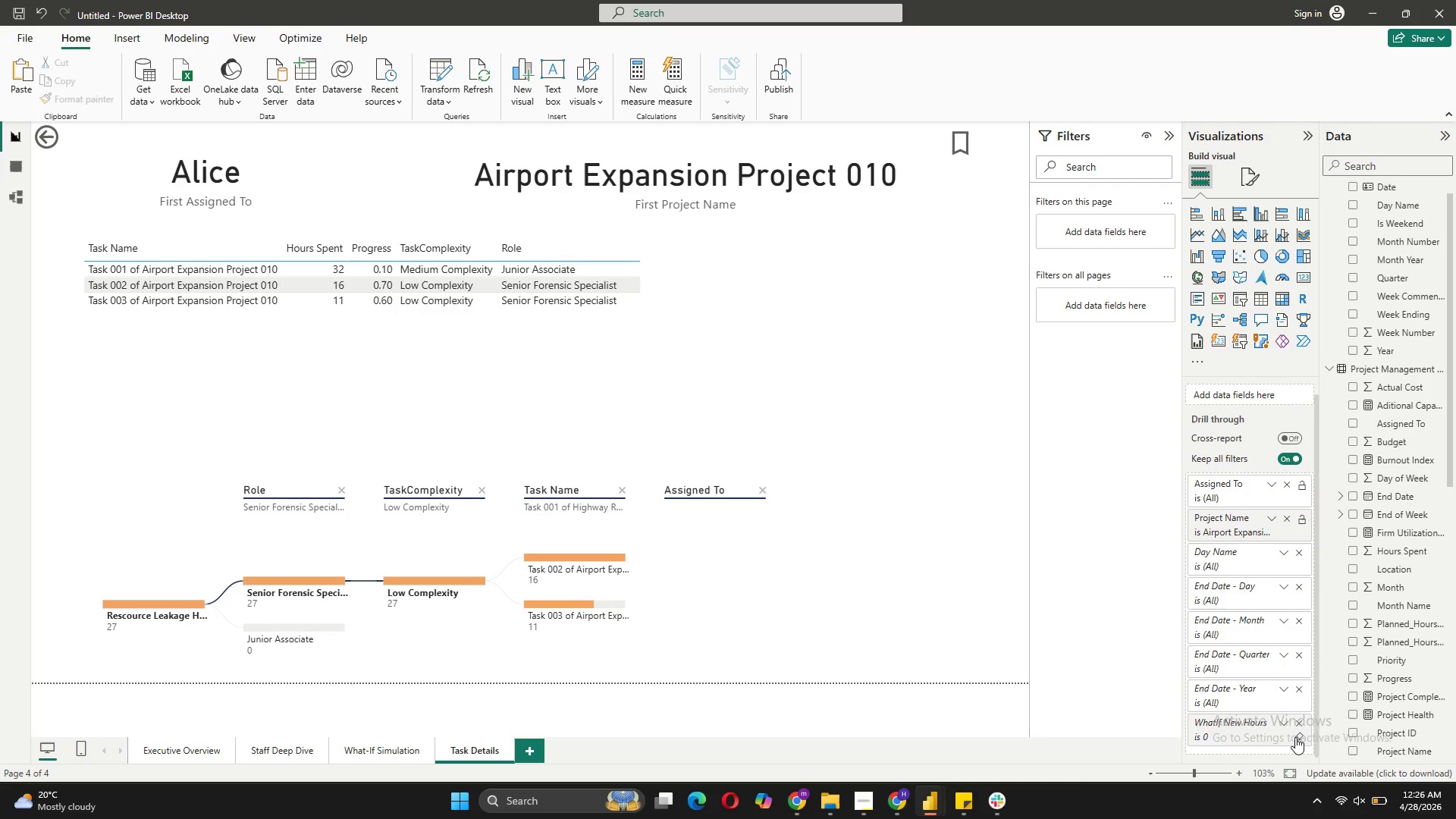 
left_click([1298, 737])
 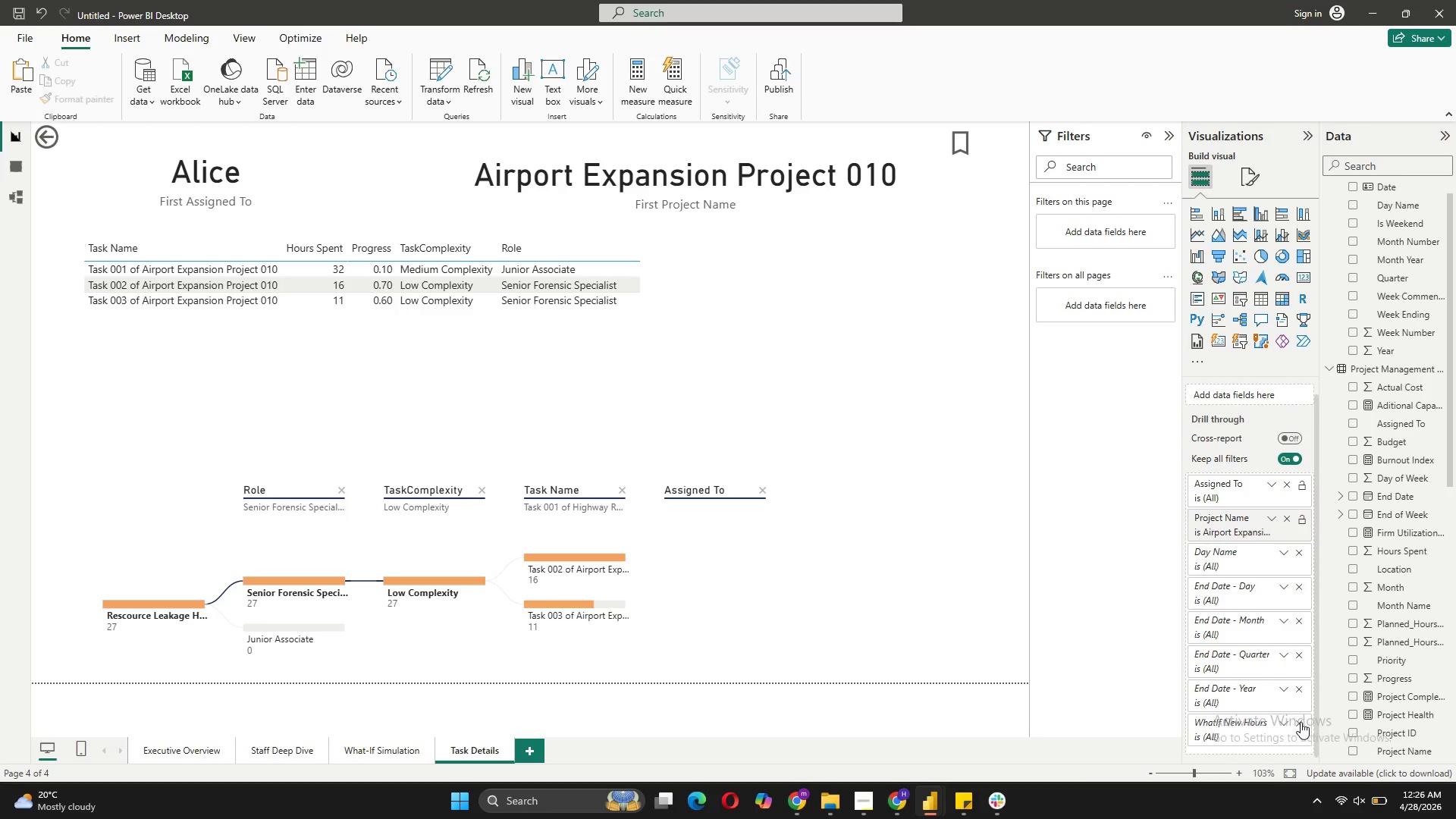 
left_click([1301, 722])
 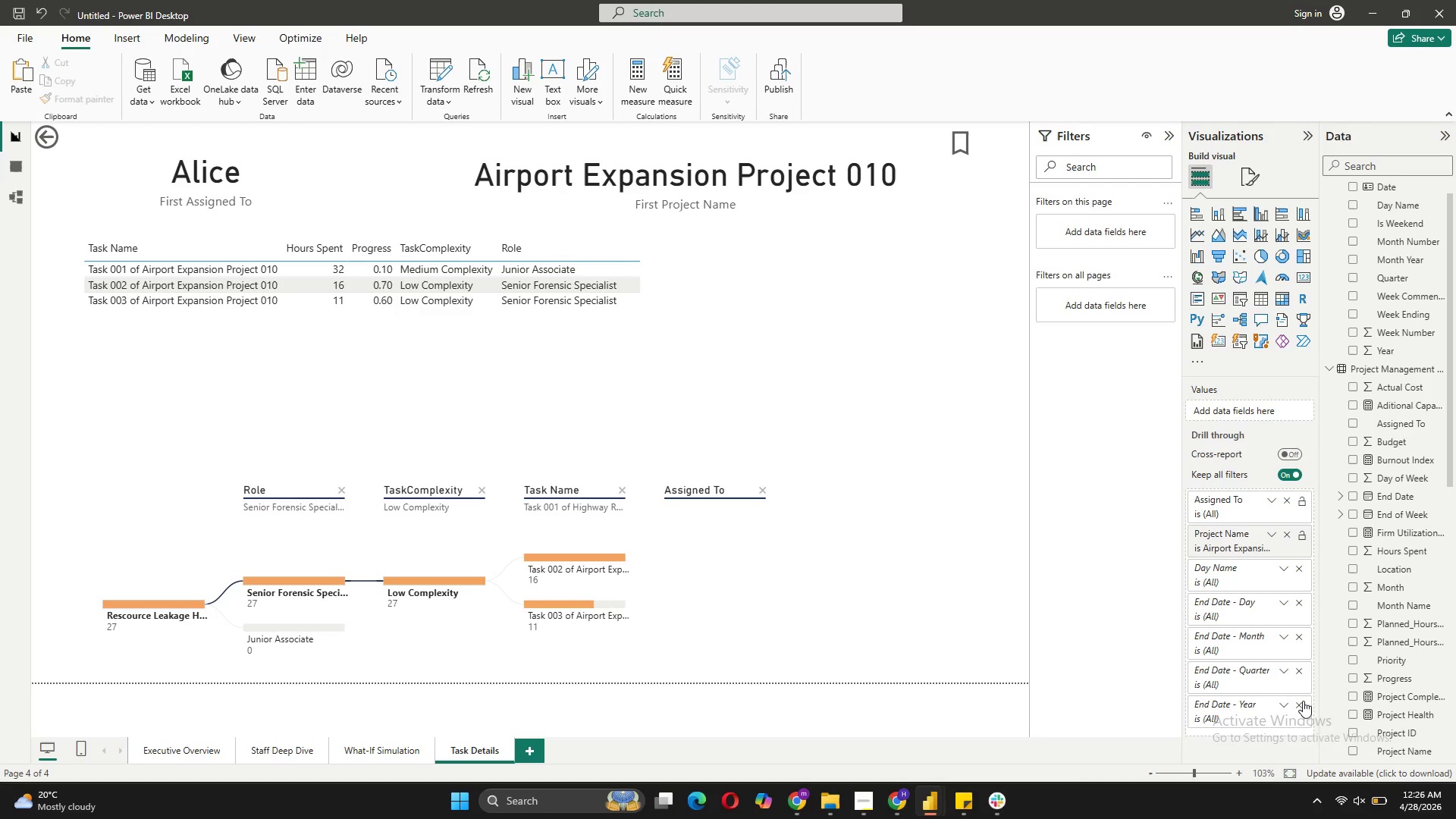 
left_click([1302, 704])
 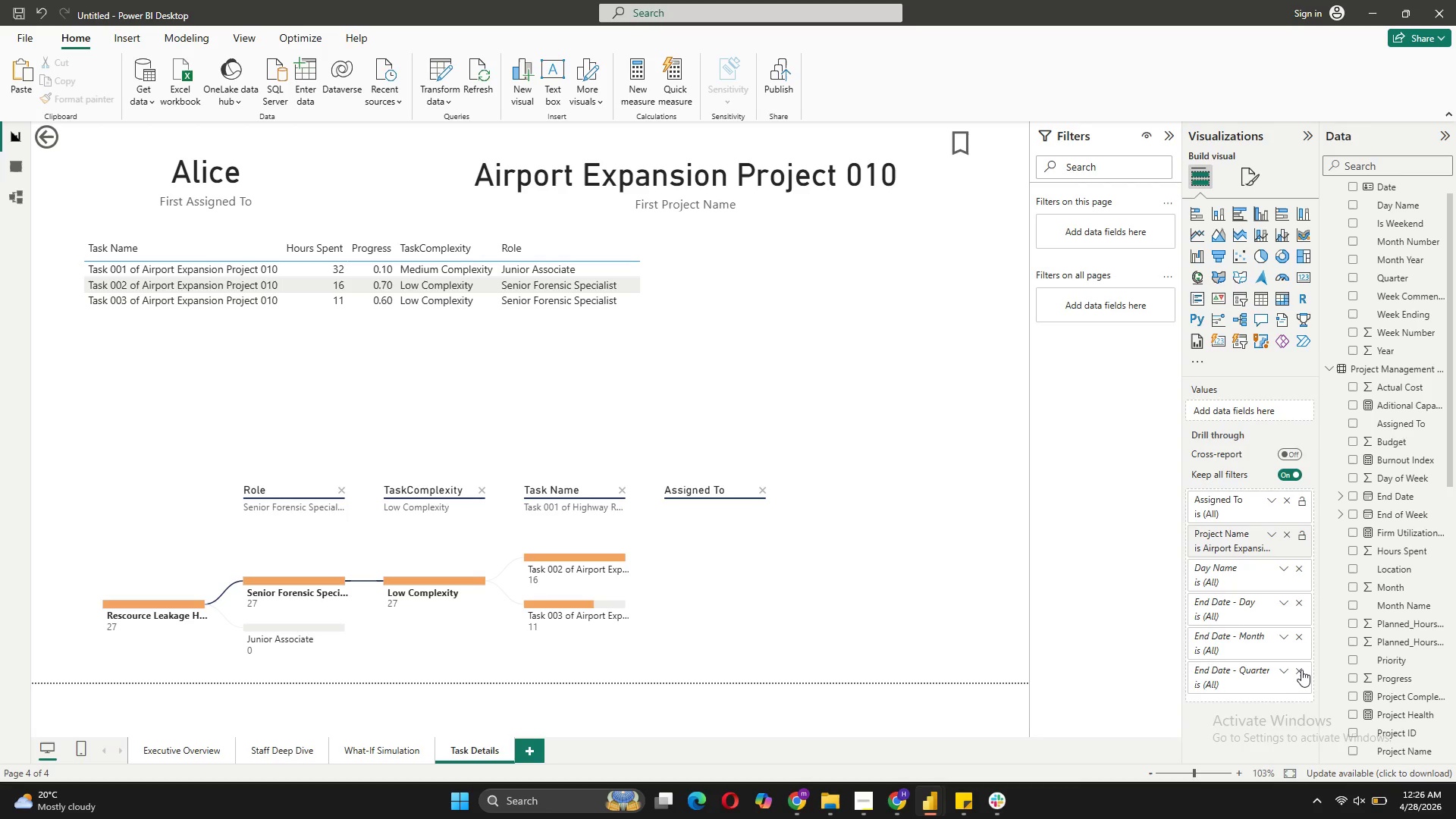 
left_click([1301, 670])
 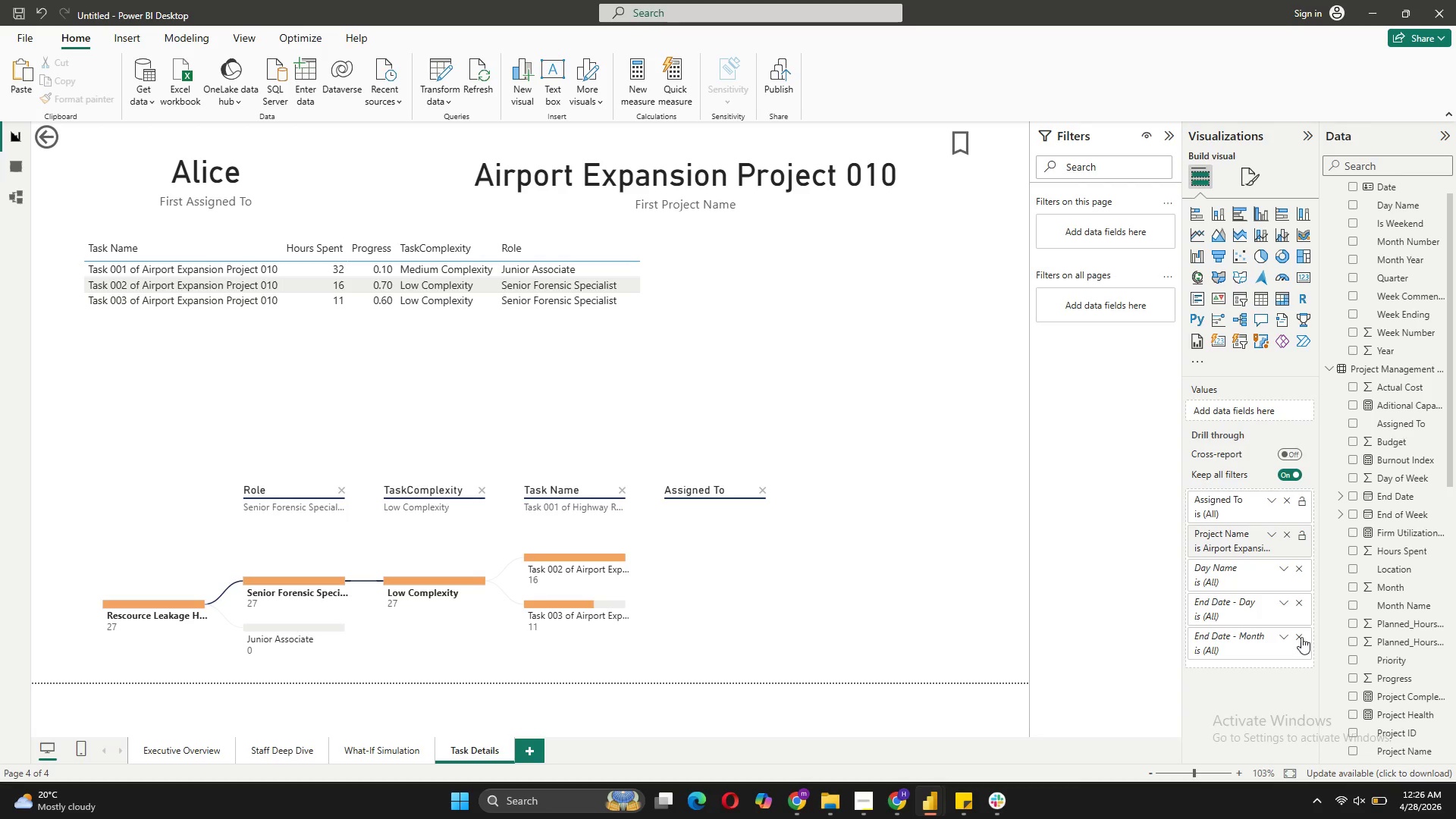 
left_click([1301, 637])
 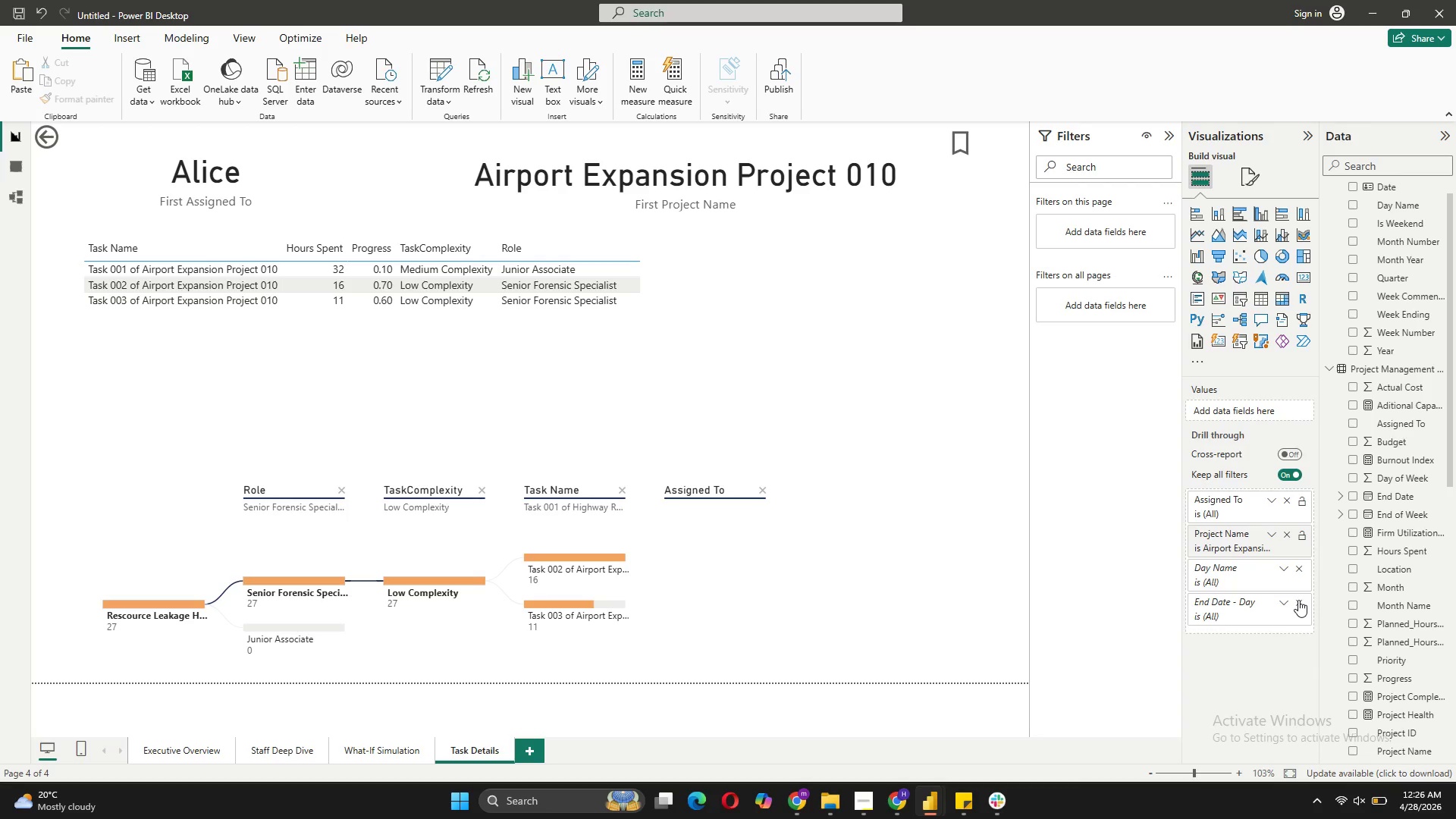 
left_click([1298, 600])
 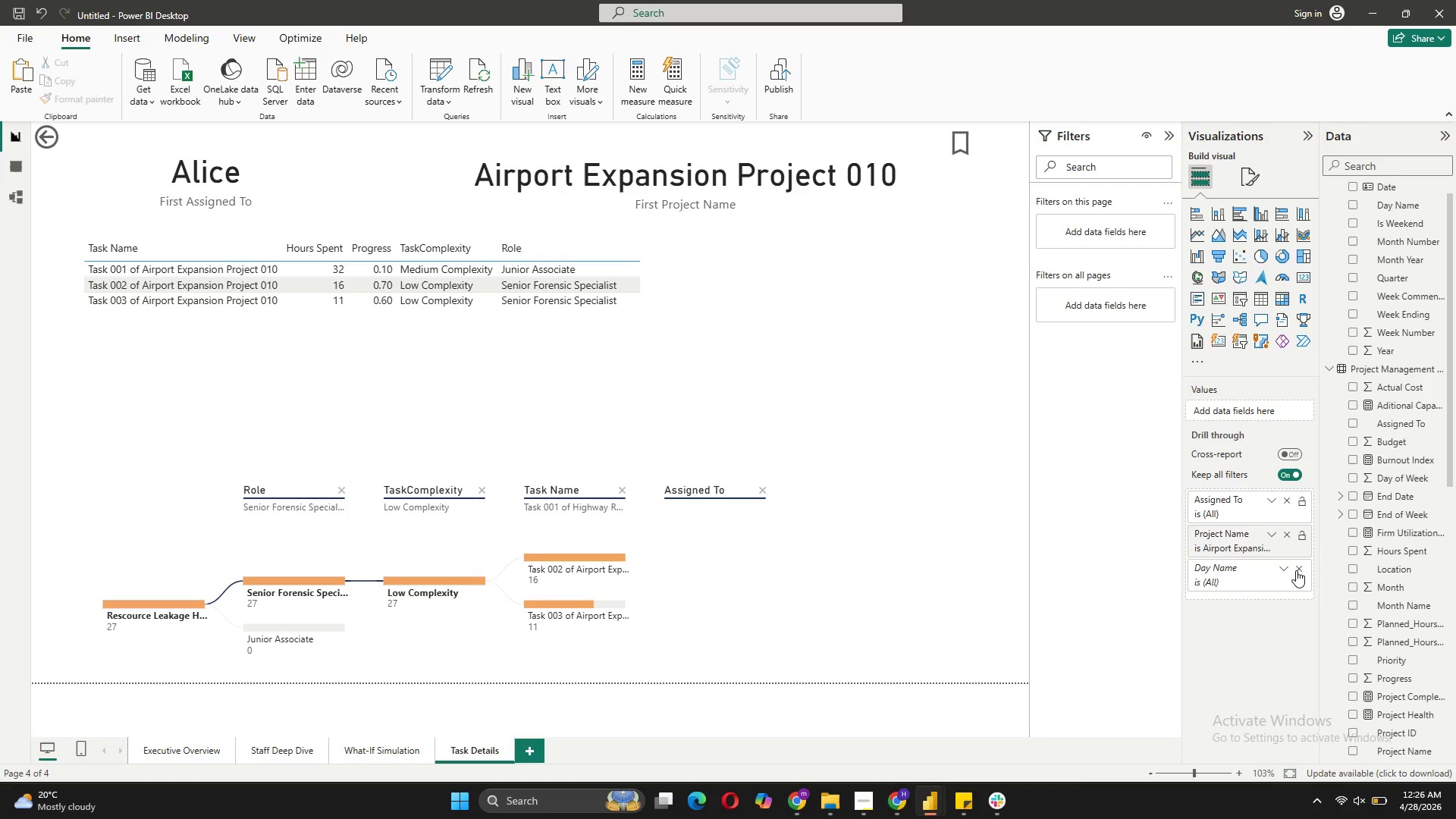 
left_click([1296, 570])
 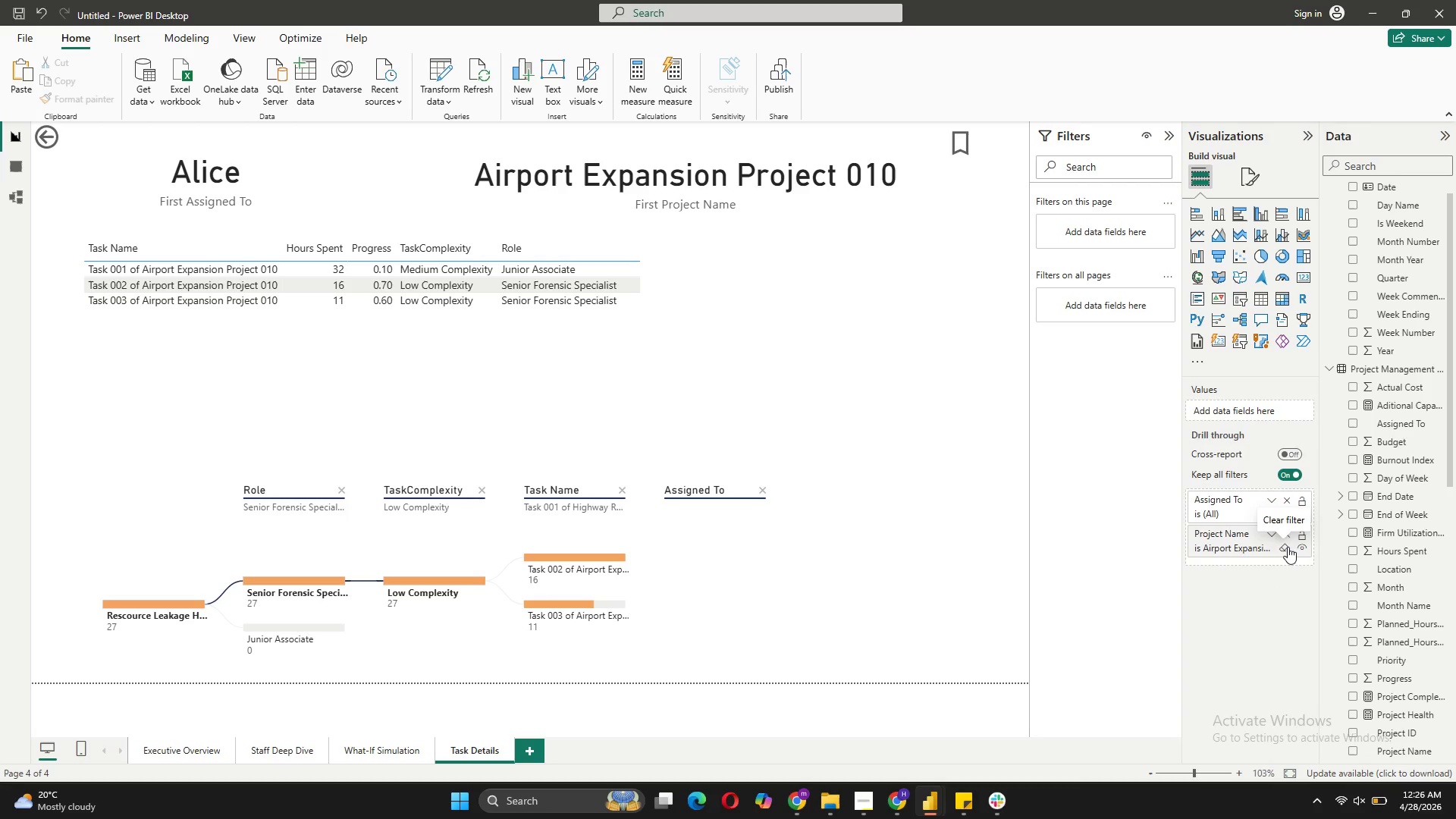 
left_click([1288, 547])
 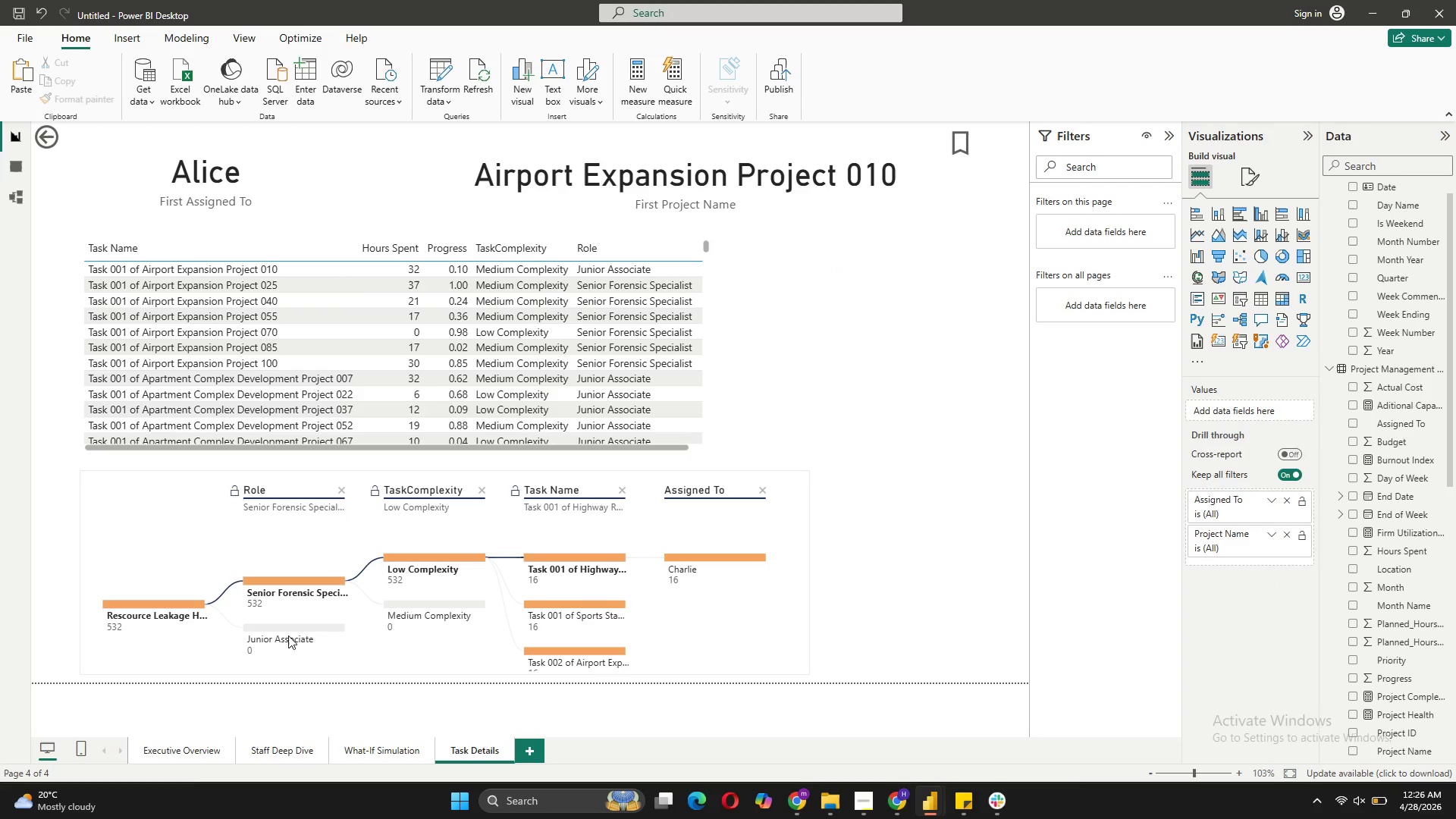 
left_click([164, 755])
 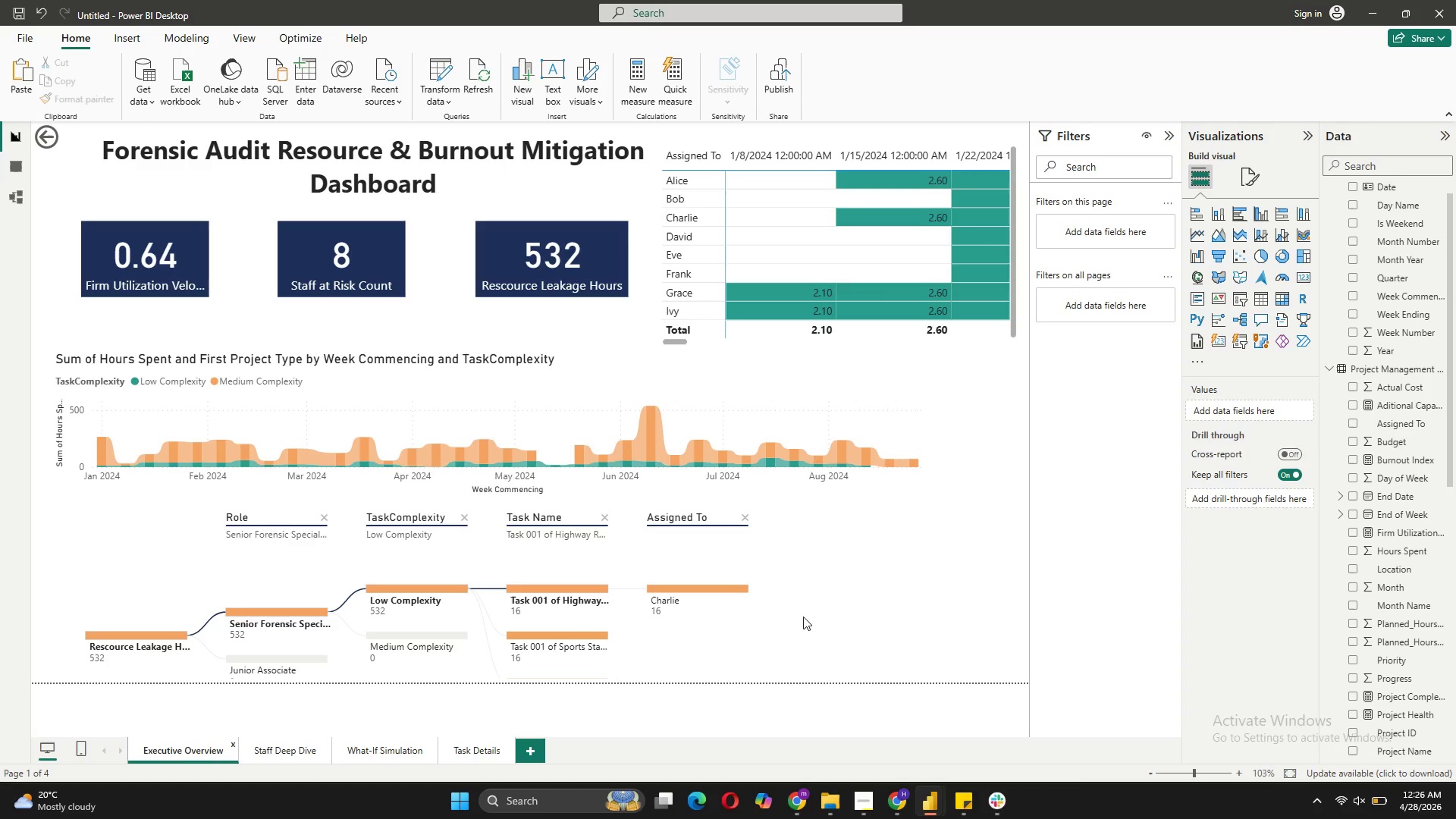 
wait(14.56)
 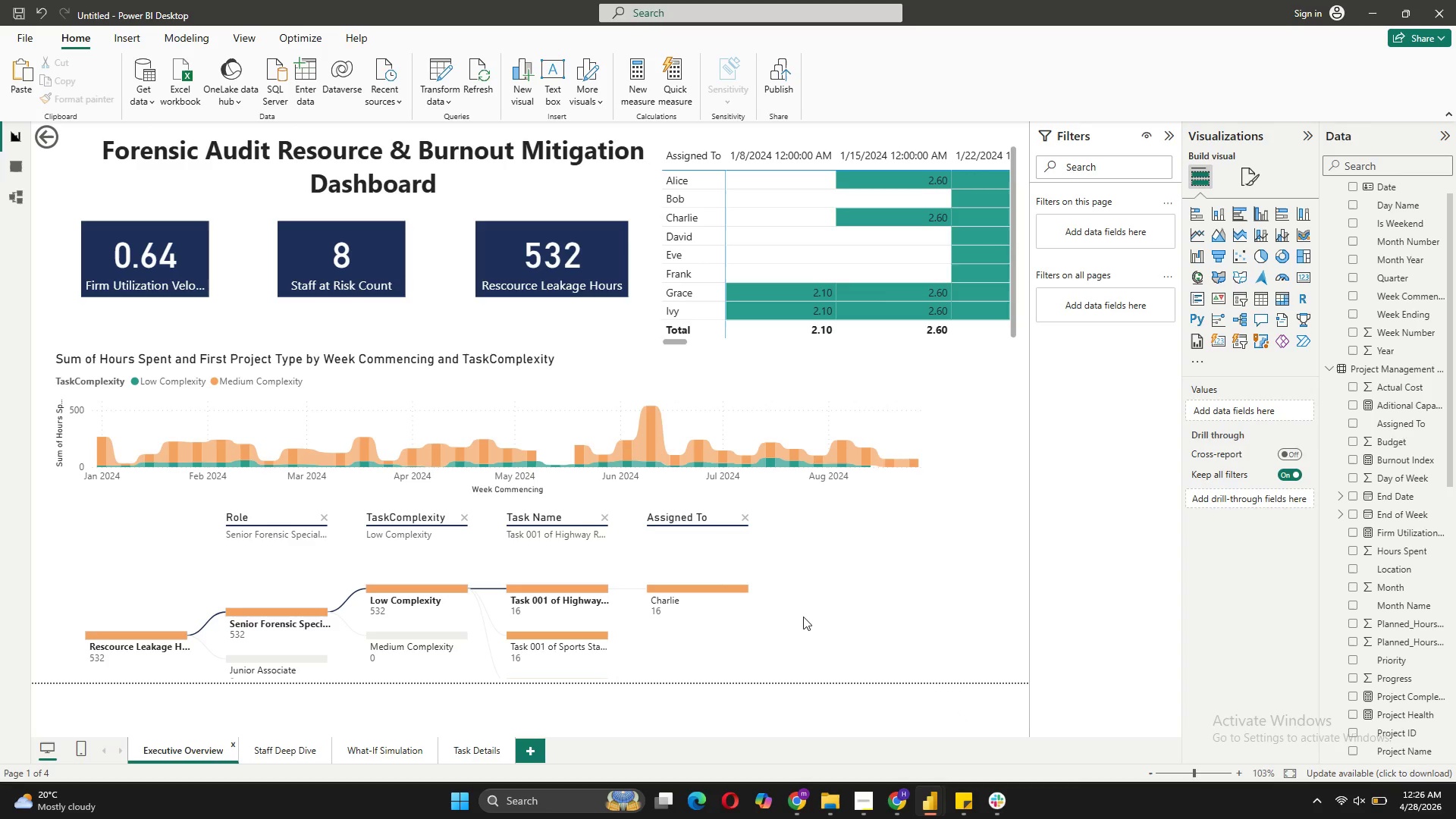 
left_click([869, 808])